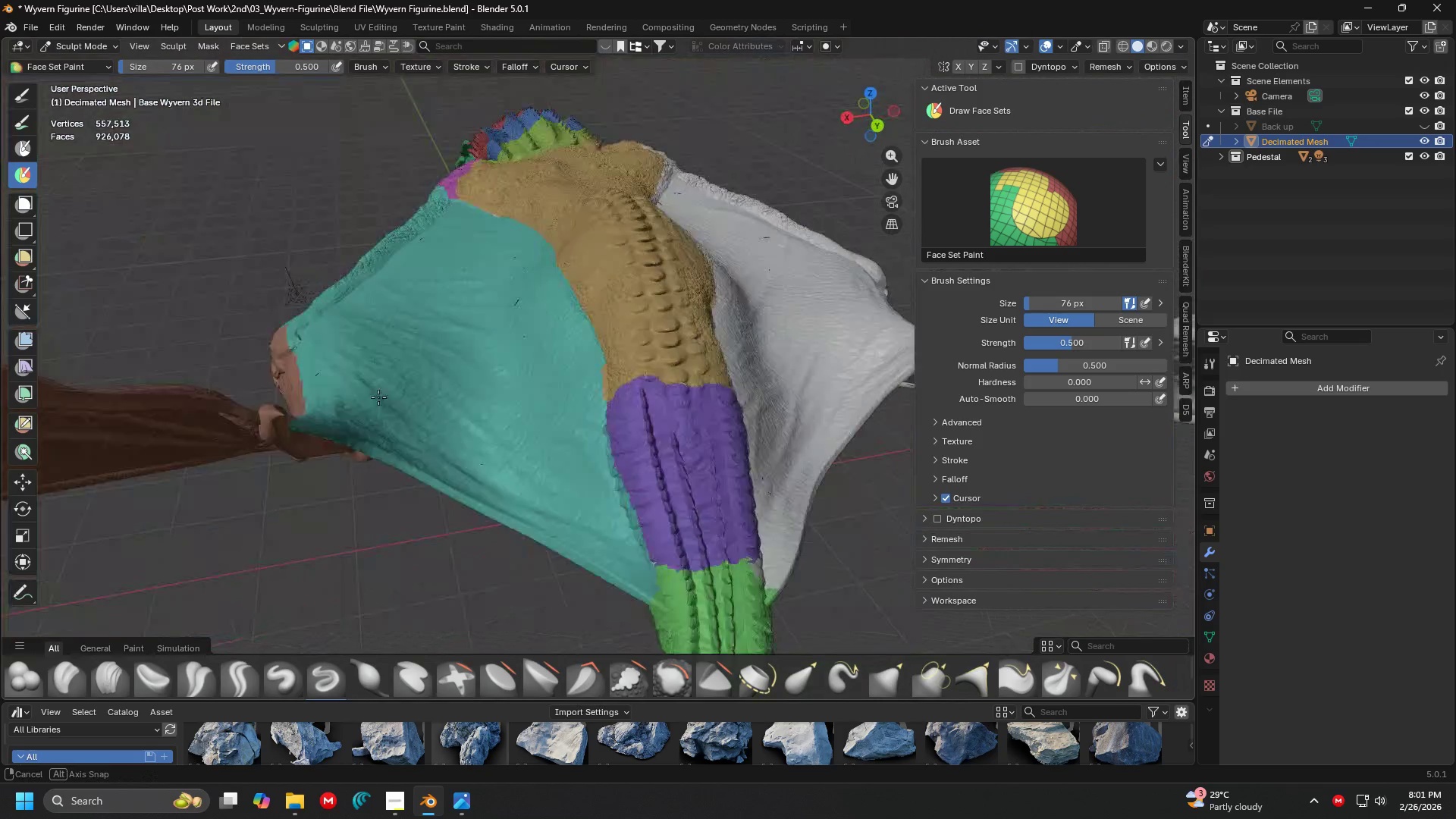 
scroll: coordinate [522, 327], scroll_direction: down, amount: 2.0
 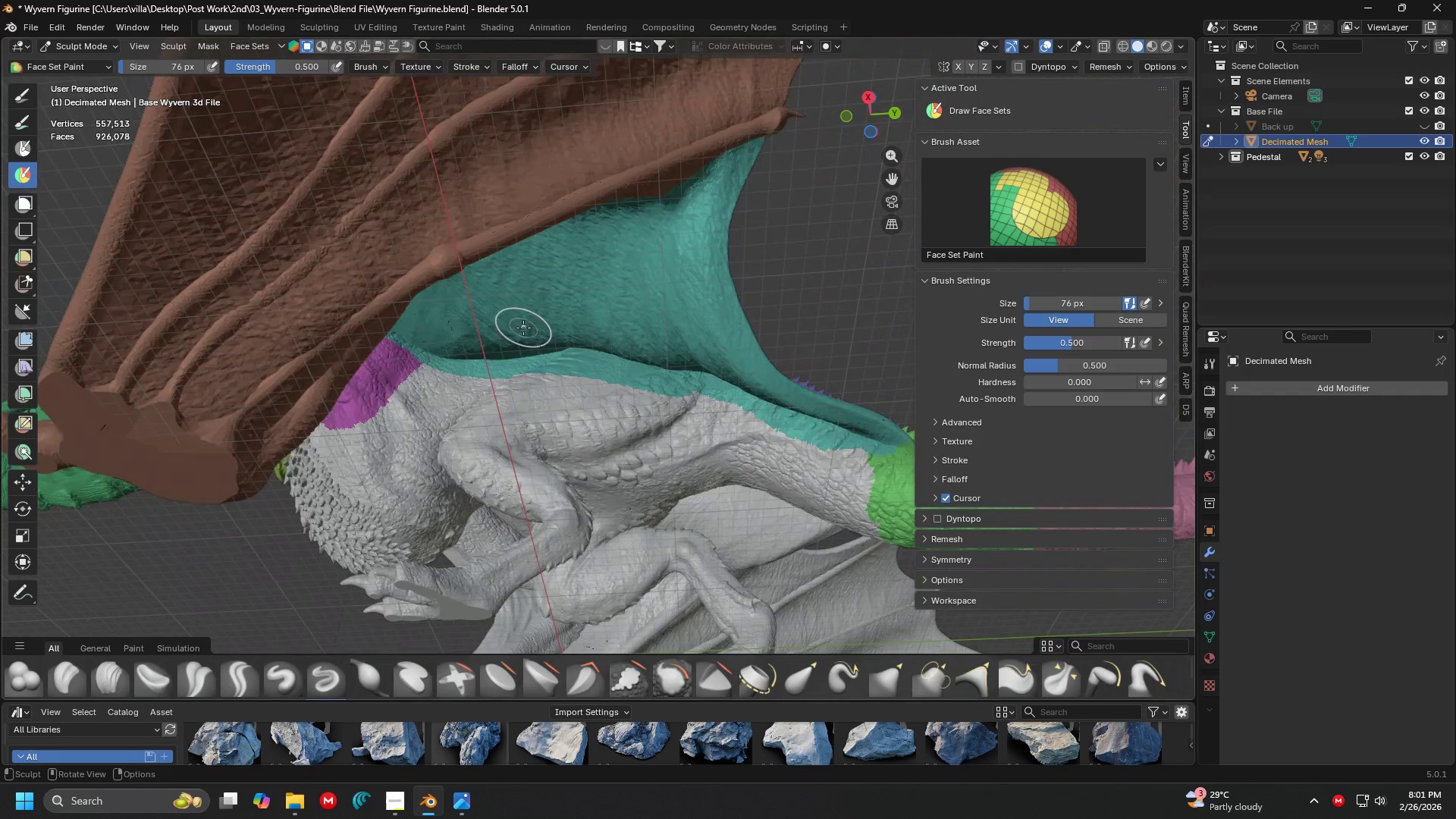 
key(Shift+ShiftLeft)
 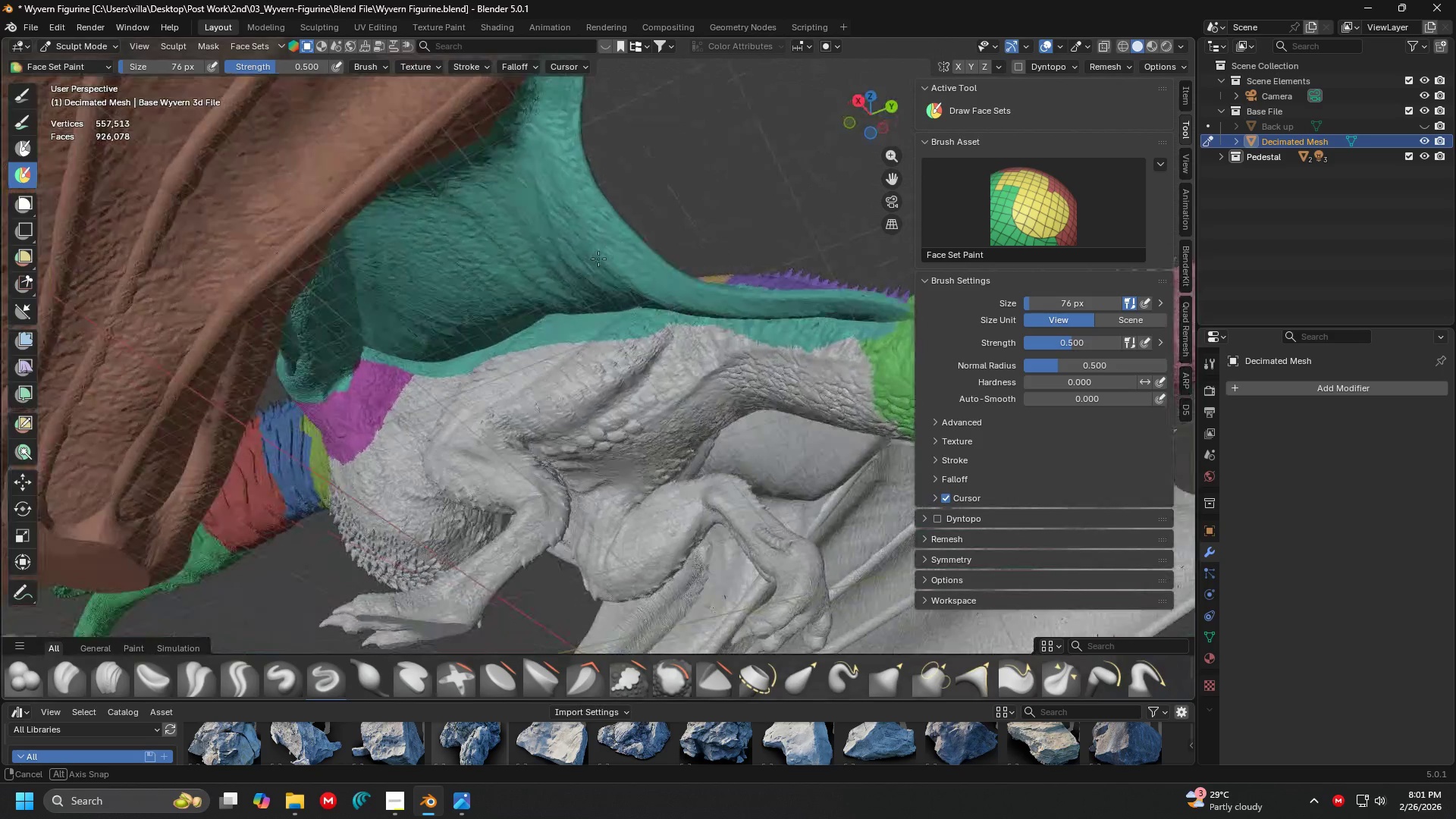 
key(Shift+ShiftLeft)
 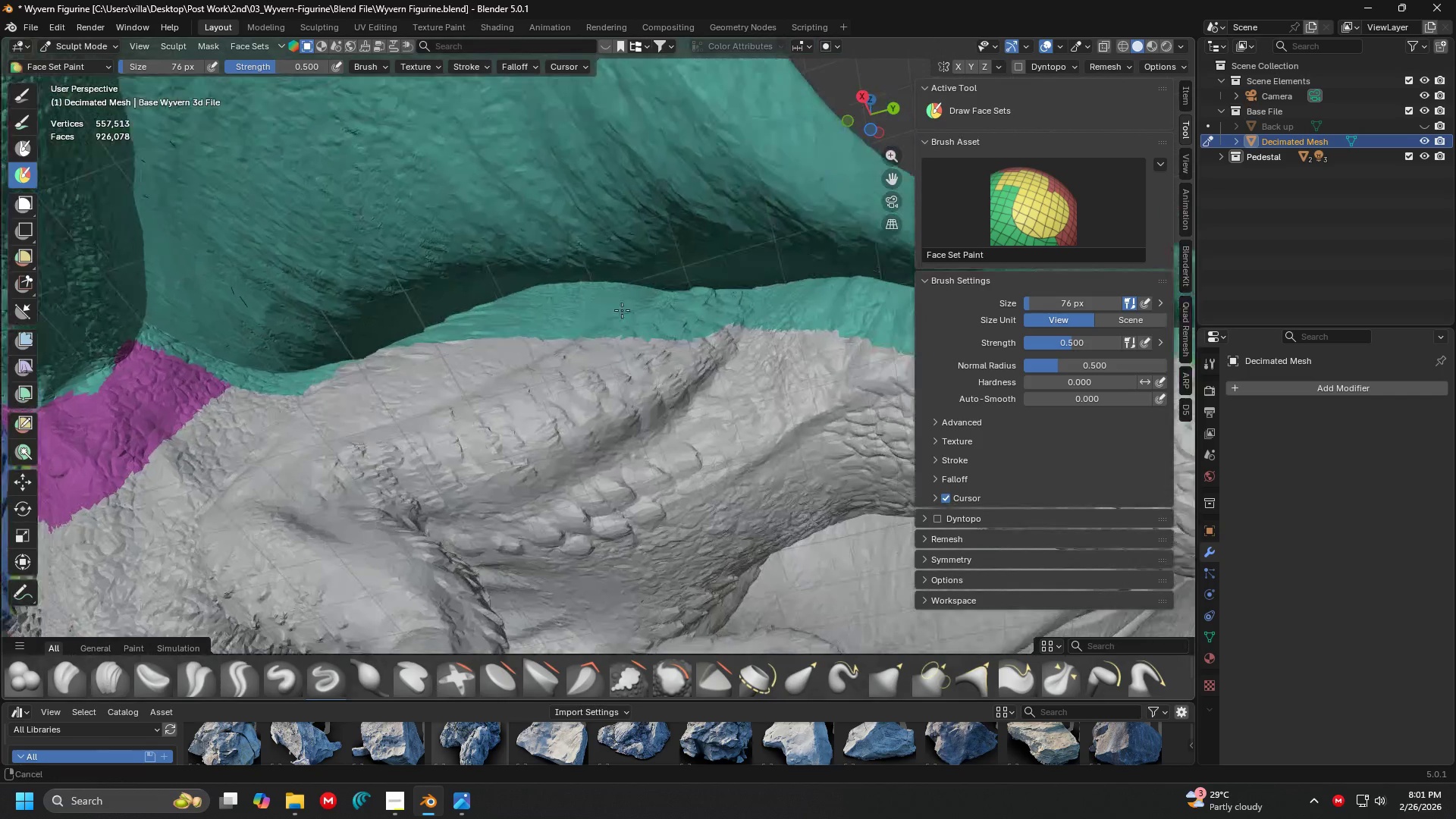 
scroll: coordinate [661, 278], scroll_direction: up, amount: 3.0
 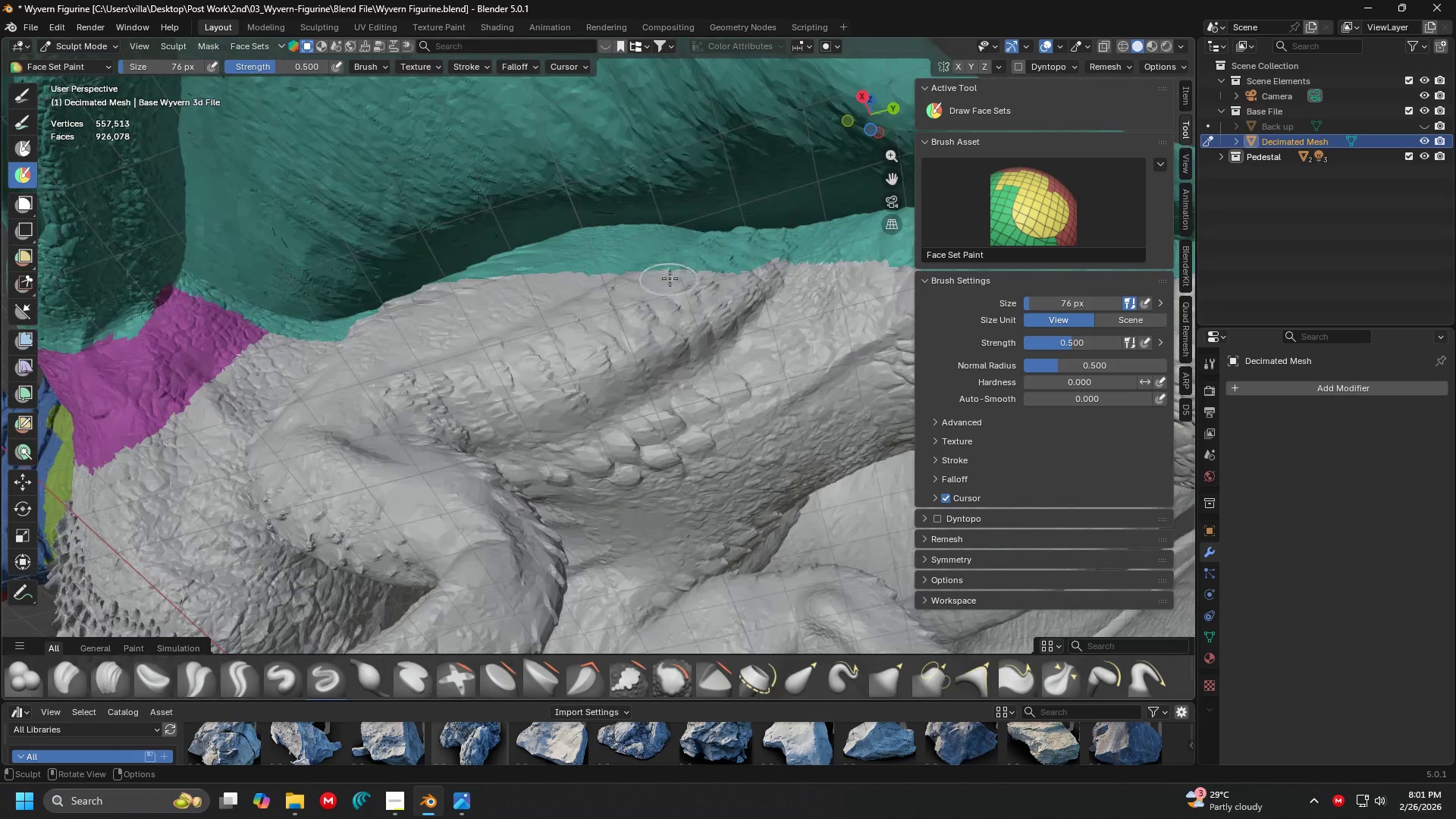 
key(Shift+ShiftLeft)
 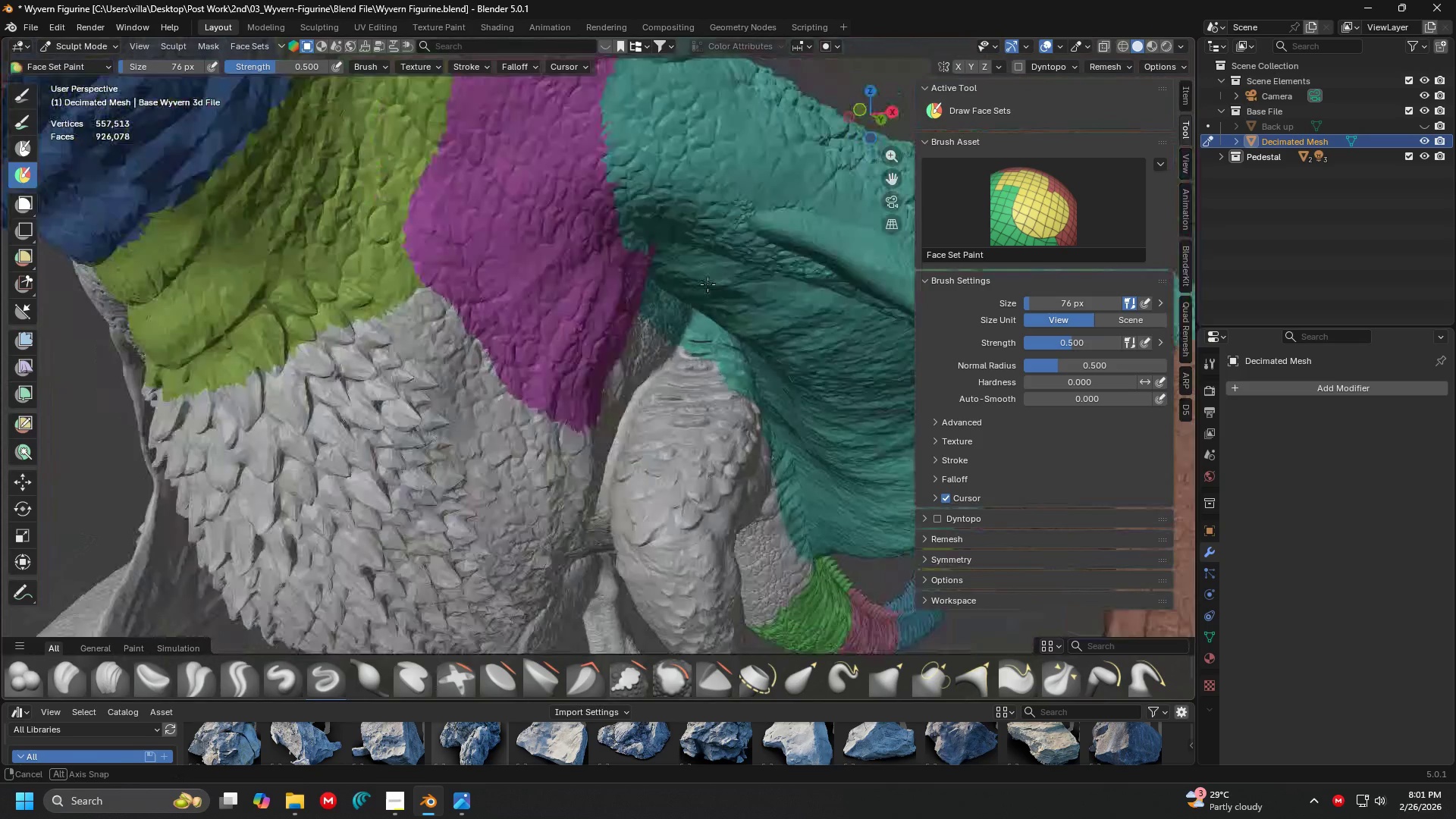 
scroll: coordinate [720, 344], scroll_direction: down, amount: 2.0
 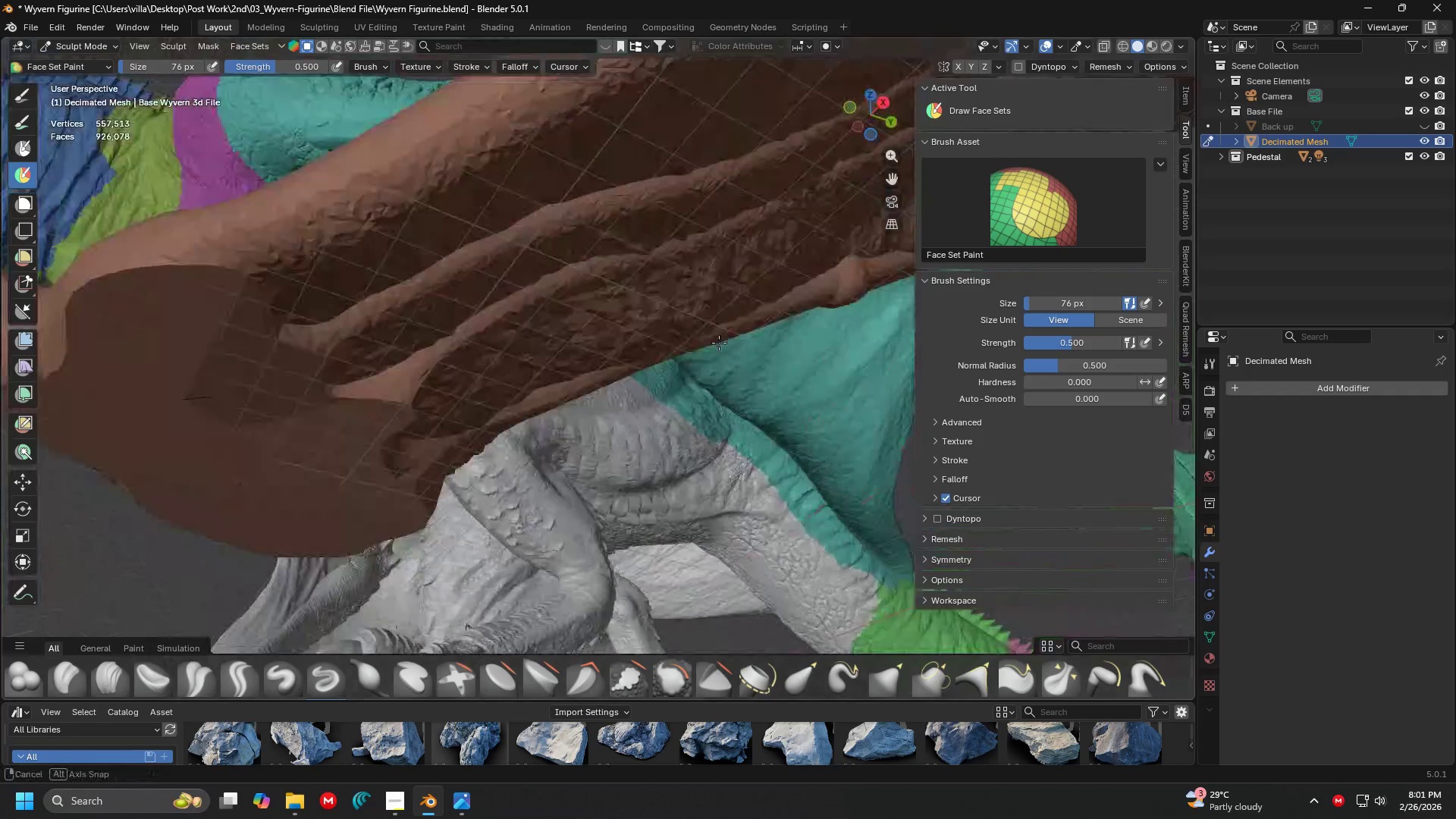 
key(Shift+ShiftLeft)
 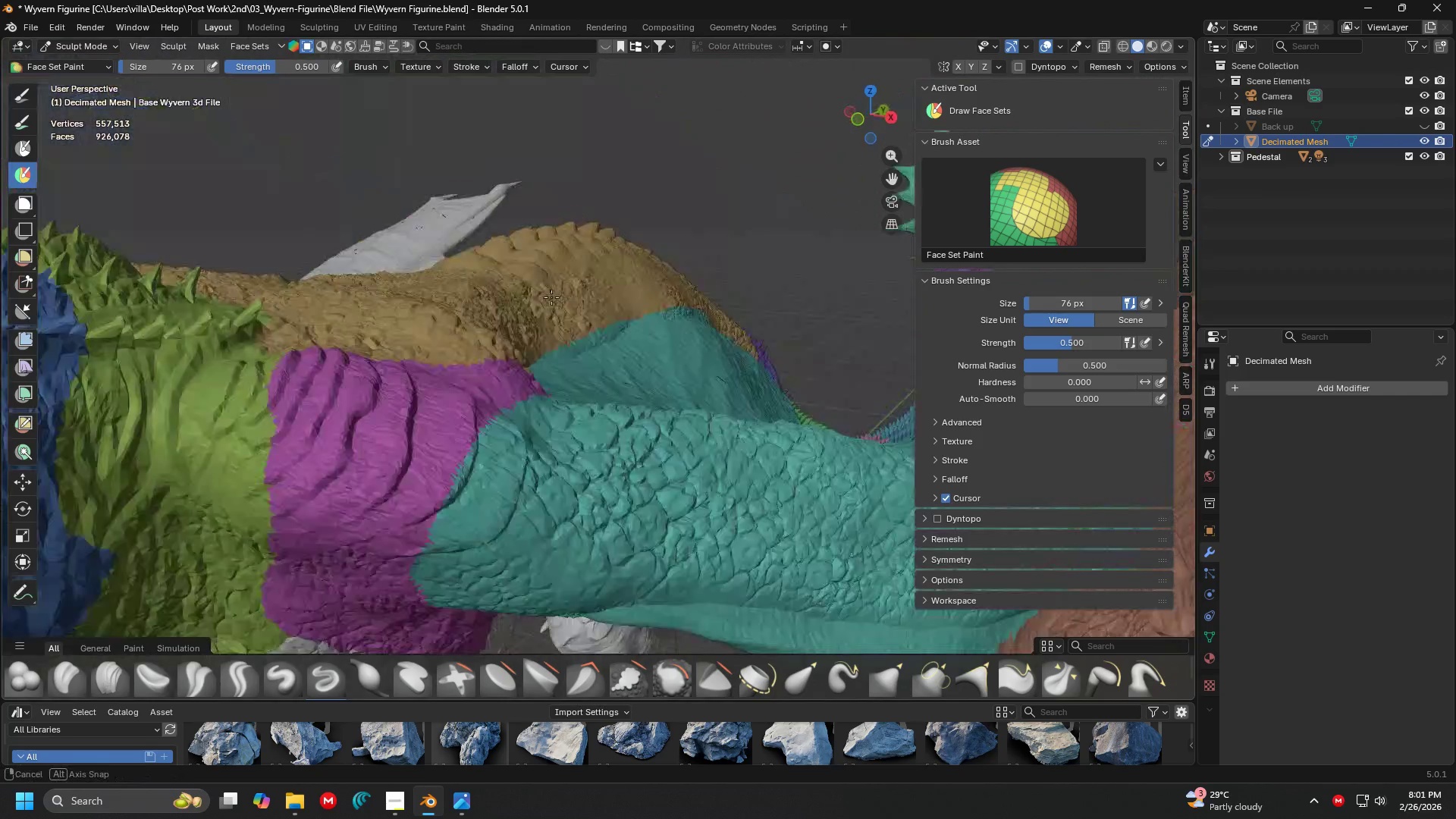 
hold_key(key=ShiftLeft, duration=0.33)
scroll: coordinate [590, 219], scroll_direction: down, amount: 3.0
 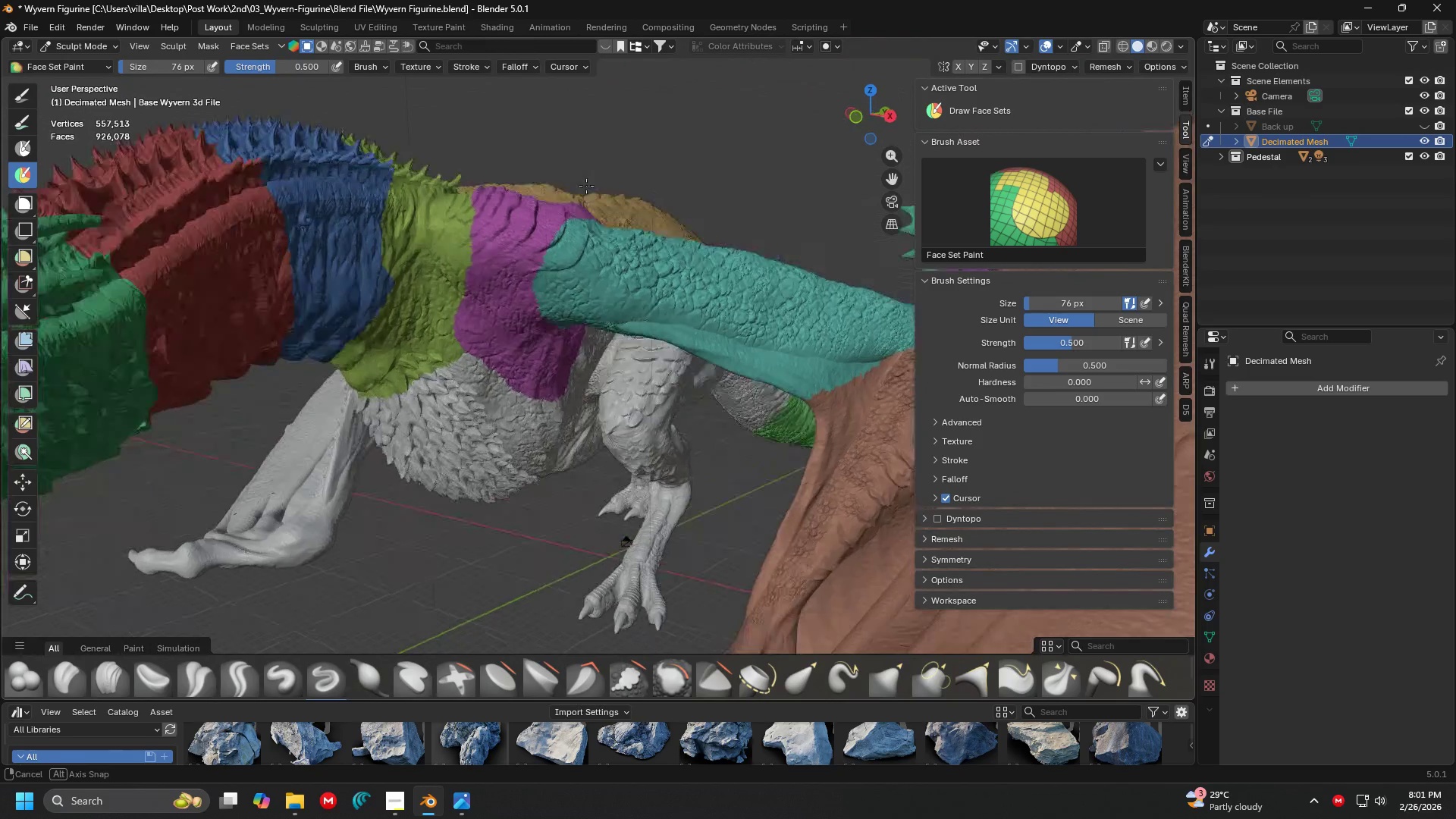 
hold_key(key=ControlLeft, duration=1.52)
left_click_drag(start_coordinate=[541, 191], to_coordinate=[557, 437])
 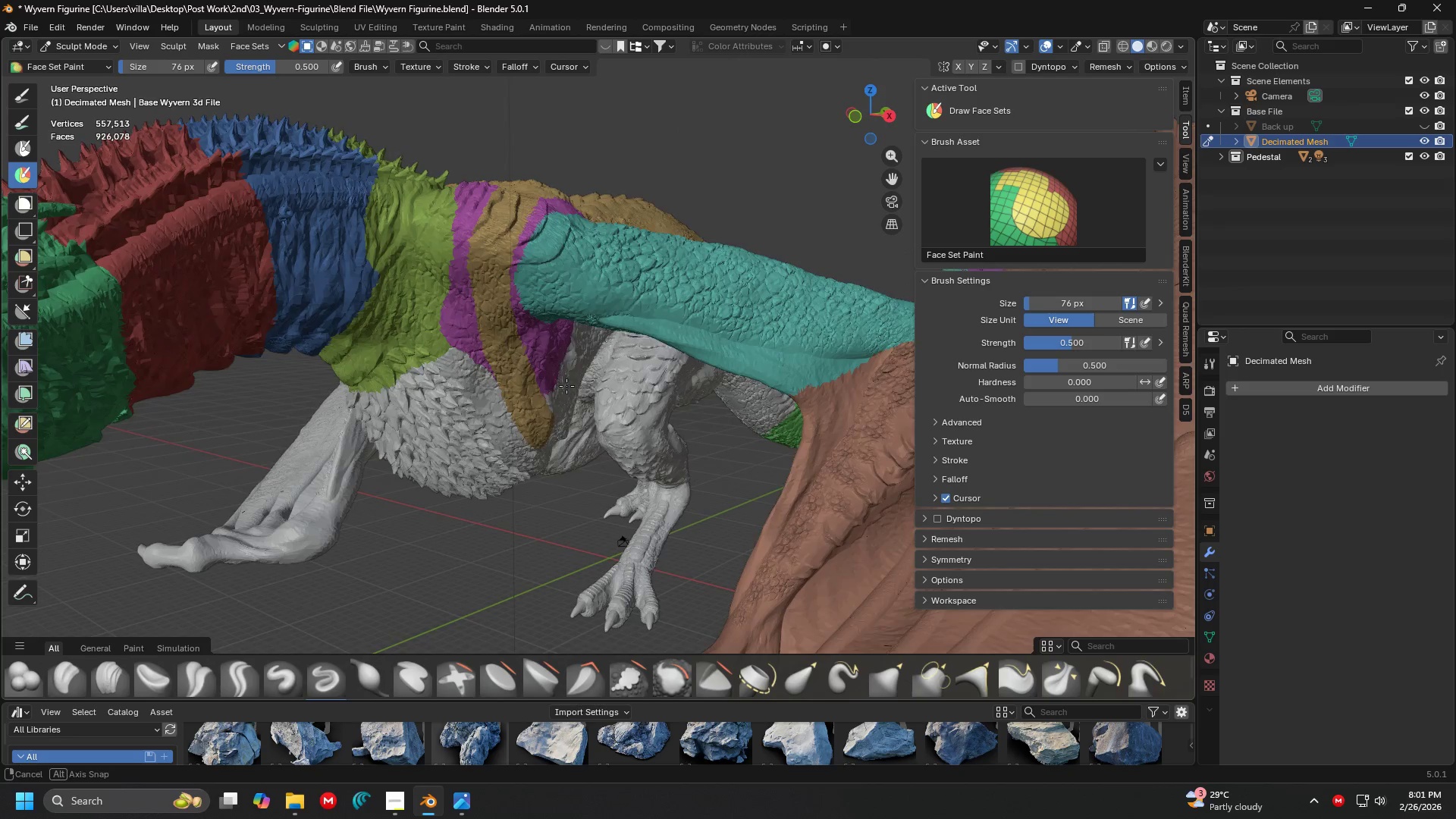 
hold_key(key=ControlLeft, duration=1.42)
 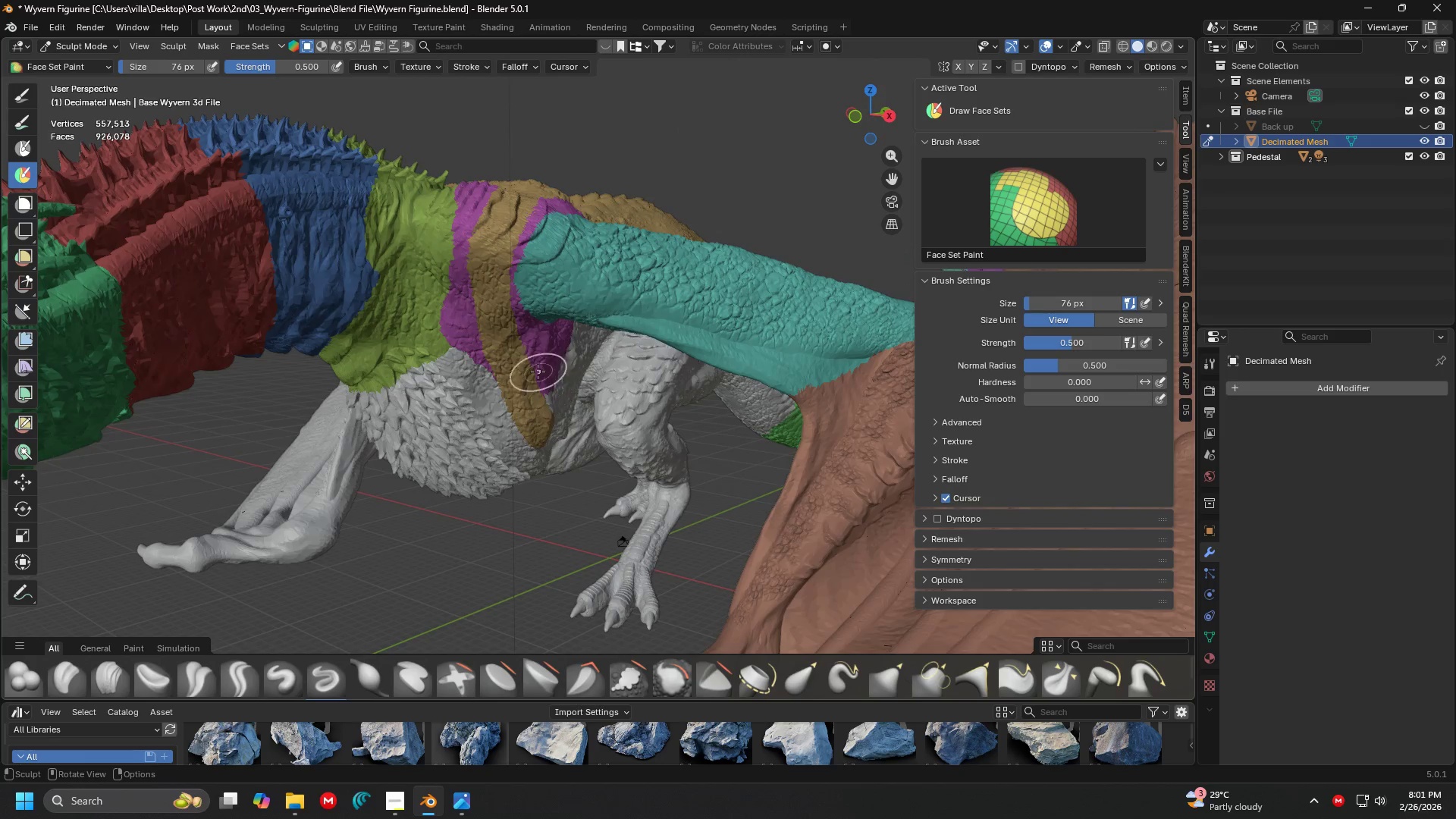 
hold_key(key=ControlLeft, duration=1.51)
left_click_drag(start_coordinate=[543, 367], to_coordinate=[504, 209])
 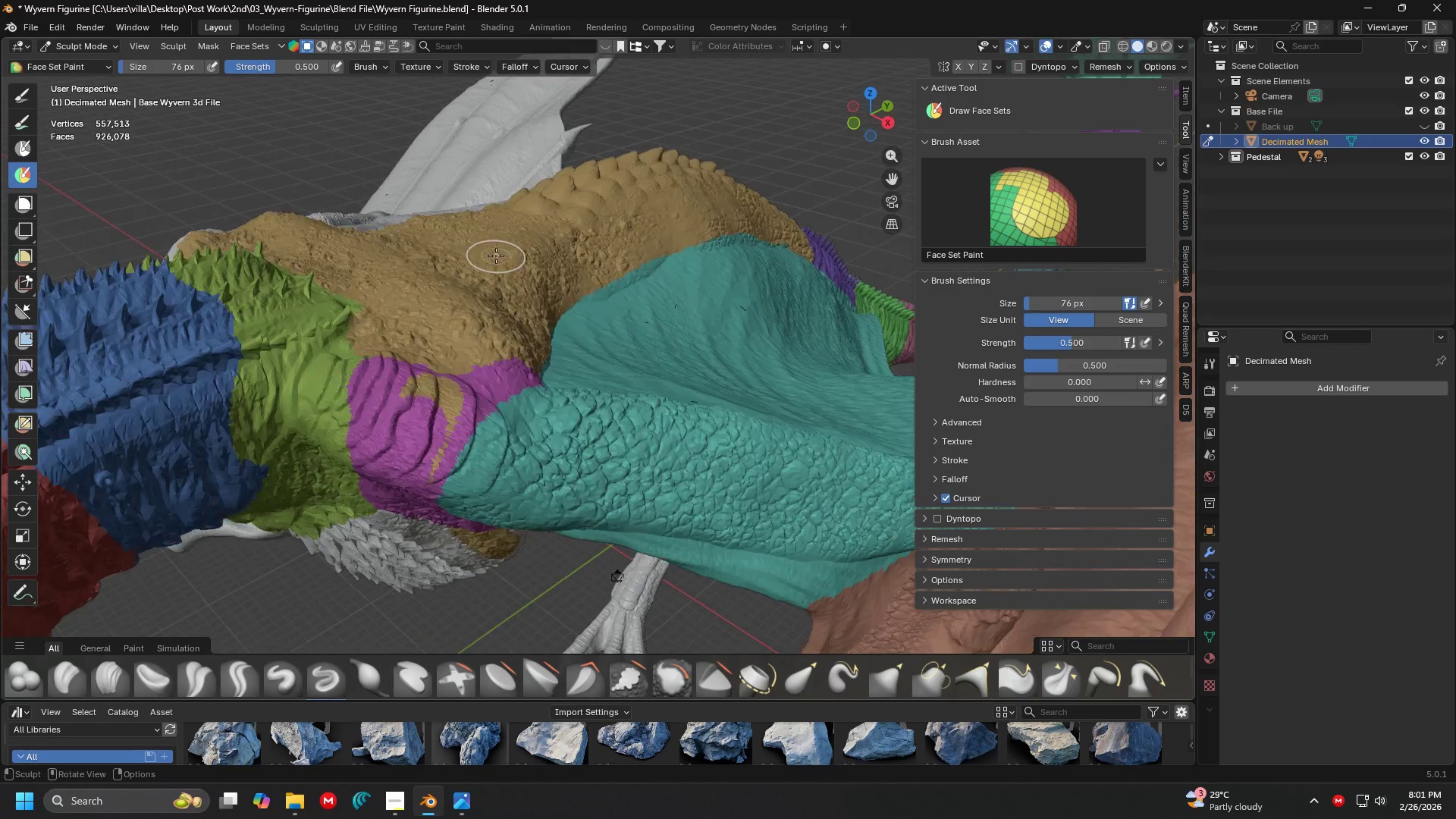 
hold_key(key=ControlLeft, duration=1.5)
 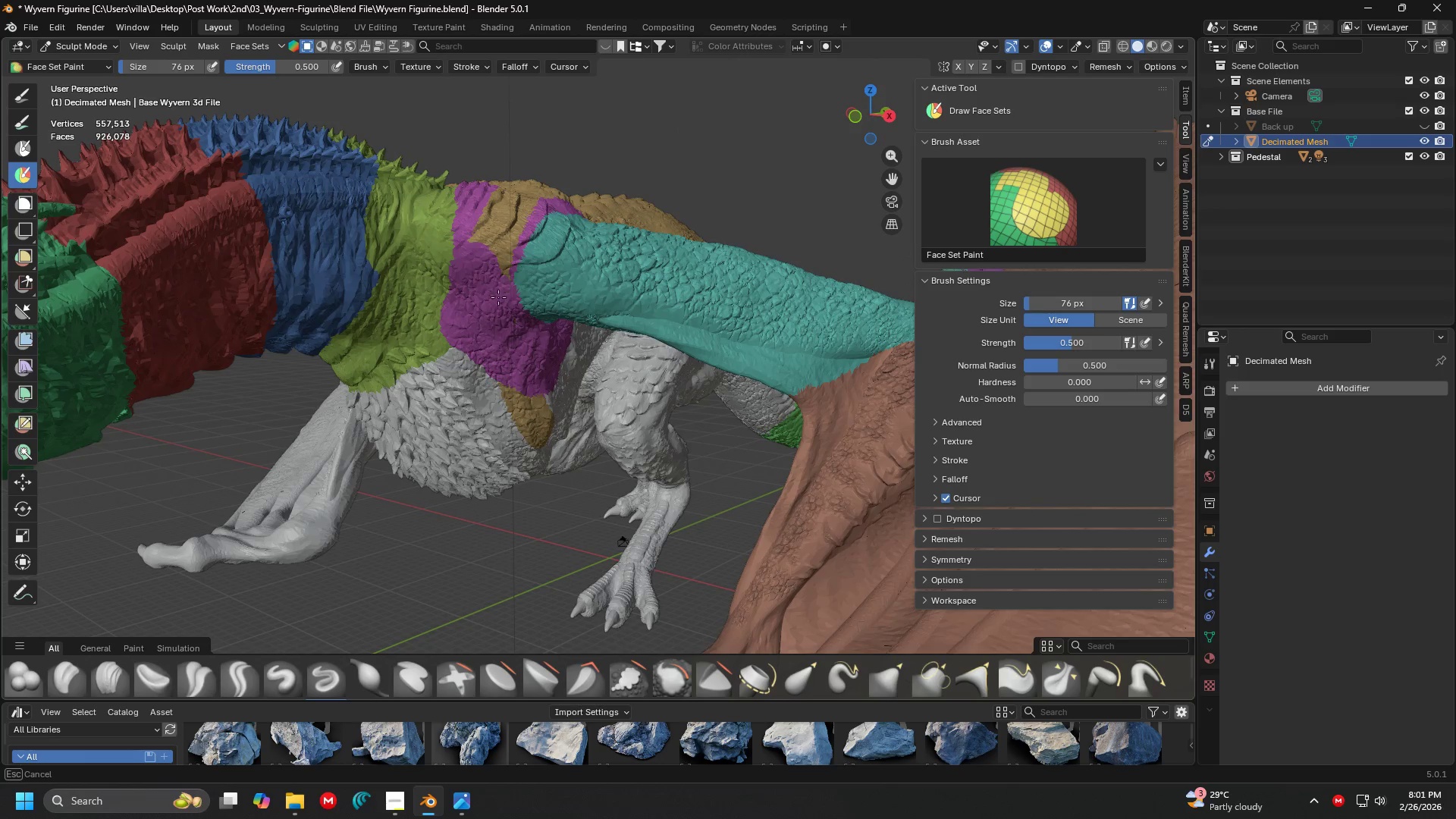 
hold_key(key=ControlLeft, duration=1.42)
 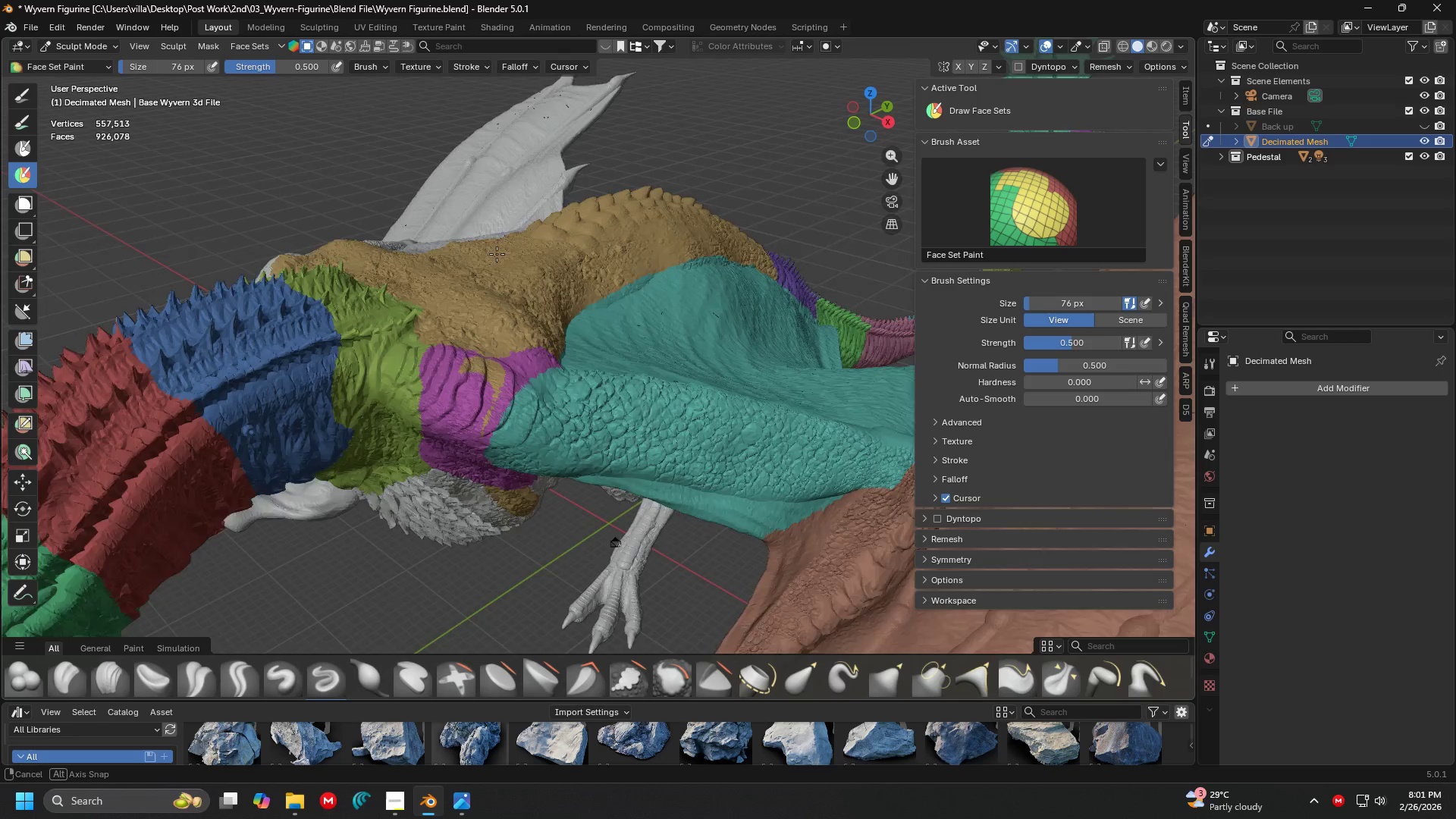 
hold_key(key=ControlLeft, duration=1.5)
 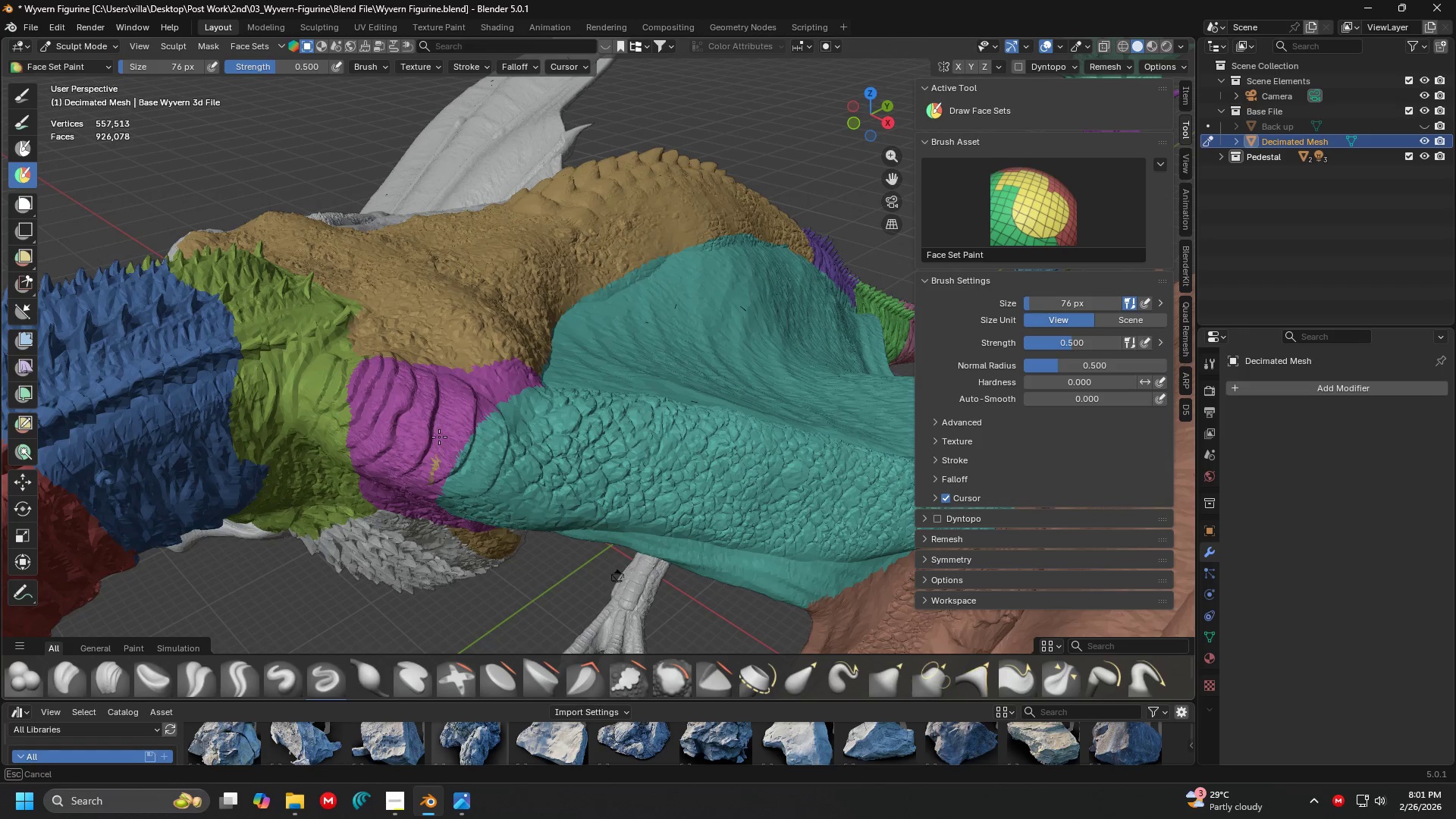 
scroll: coordinate [496, 256], scroll_direction: up, amount: 1.0
 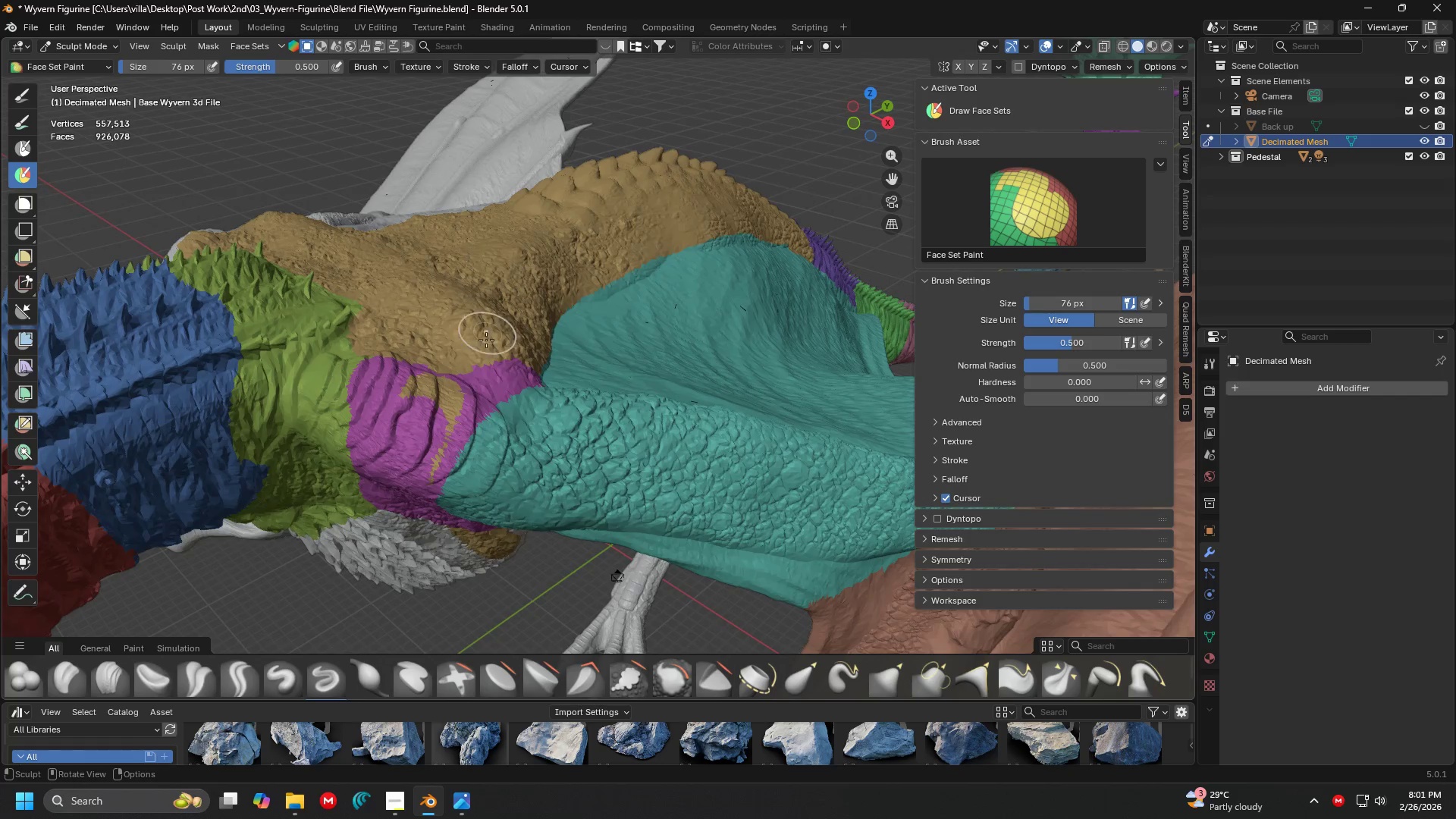 
left_click_drag(start_coordinate=[439, 376], to_coordinate=[422, 471])
 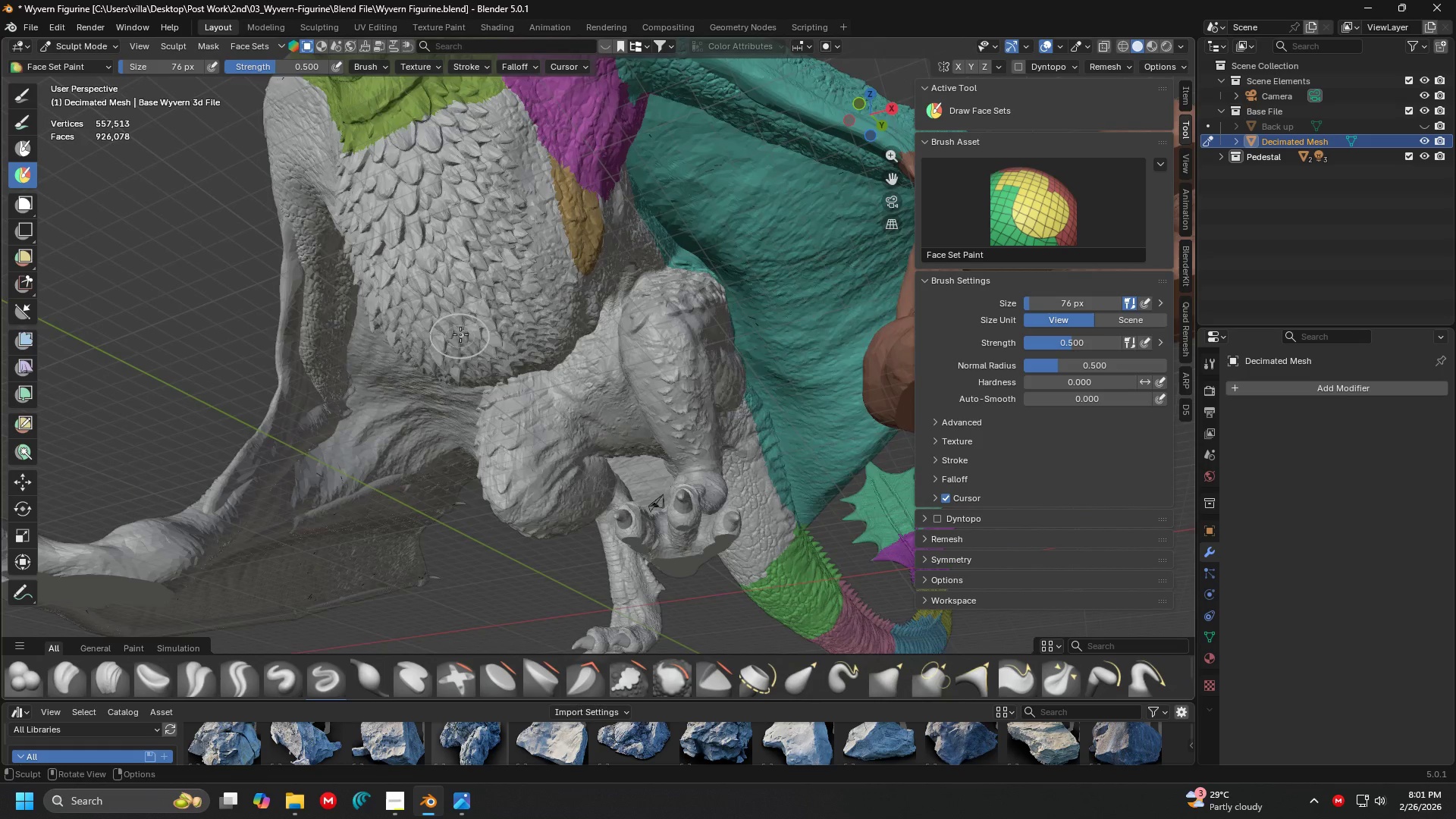 
hold_key(key=ControlLeft, duration=1.31)
 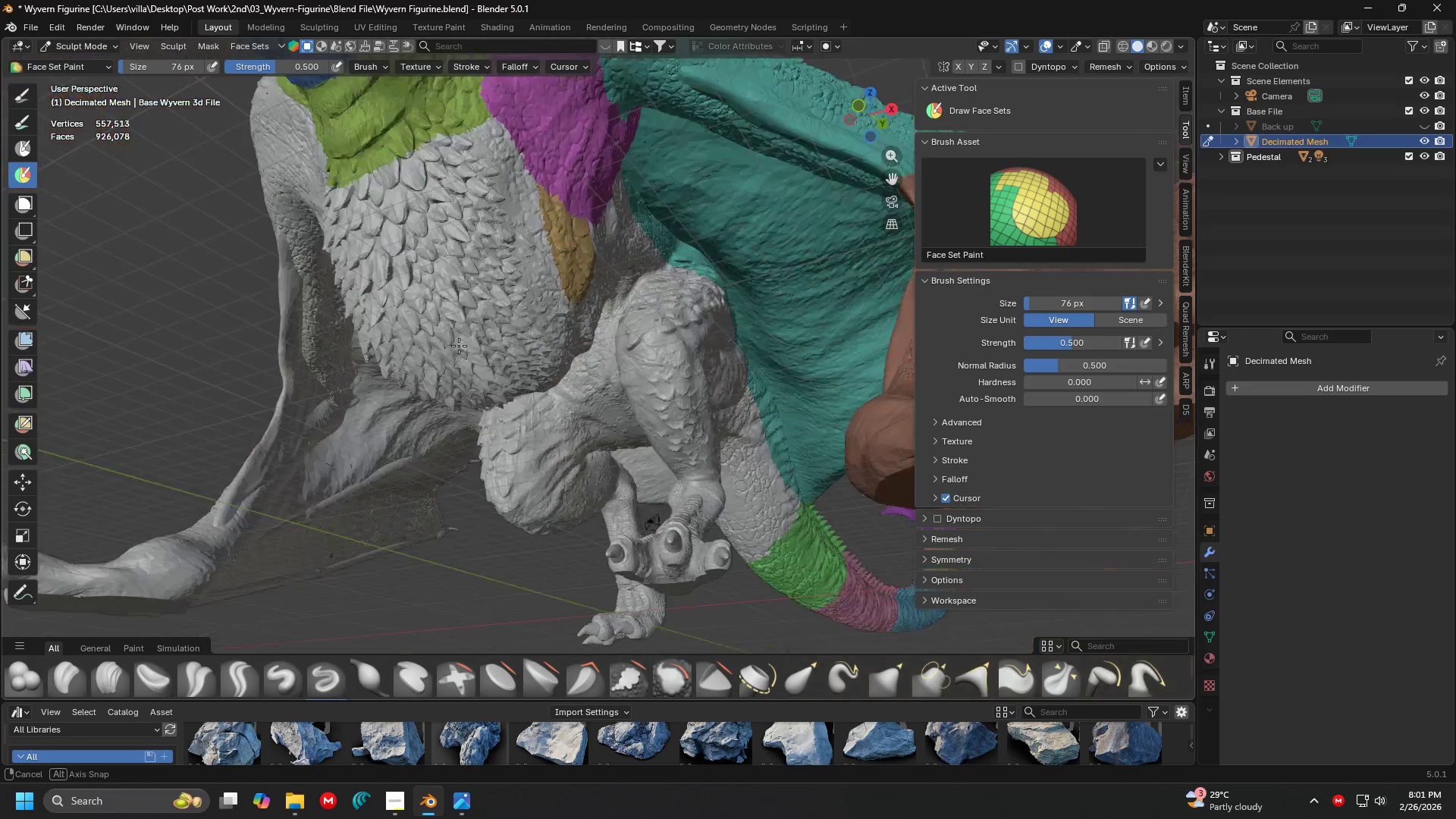 
key(Shift+ShiftLeft)
 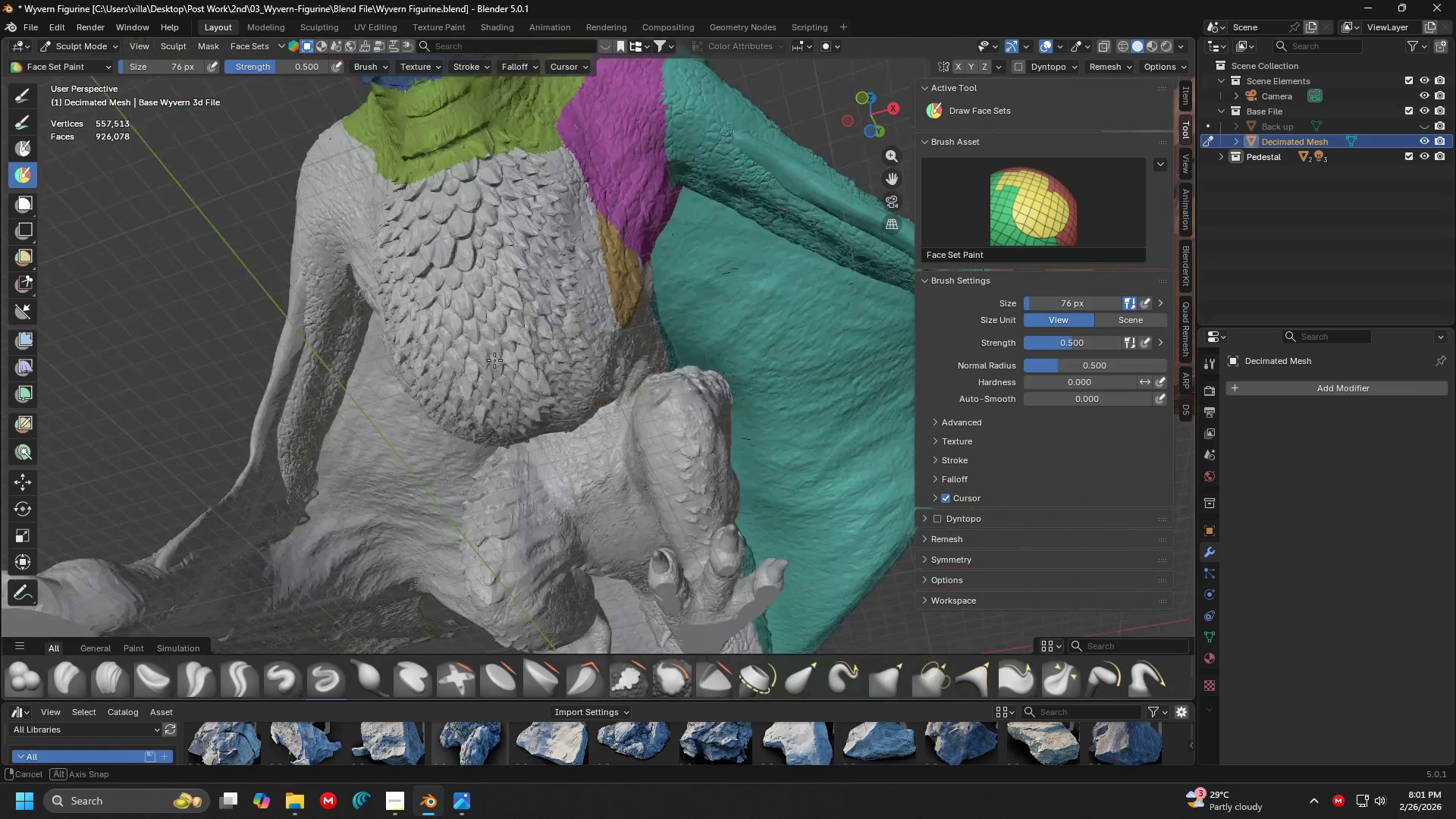 
key(Shift+ShiftLeft)
 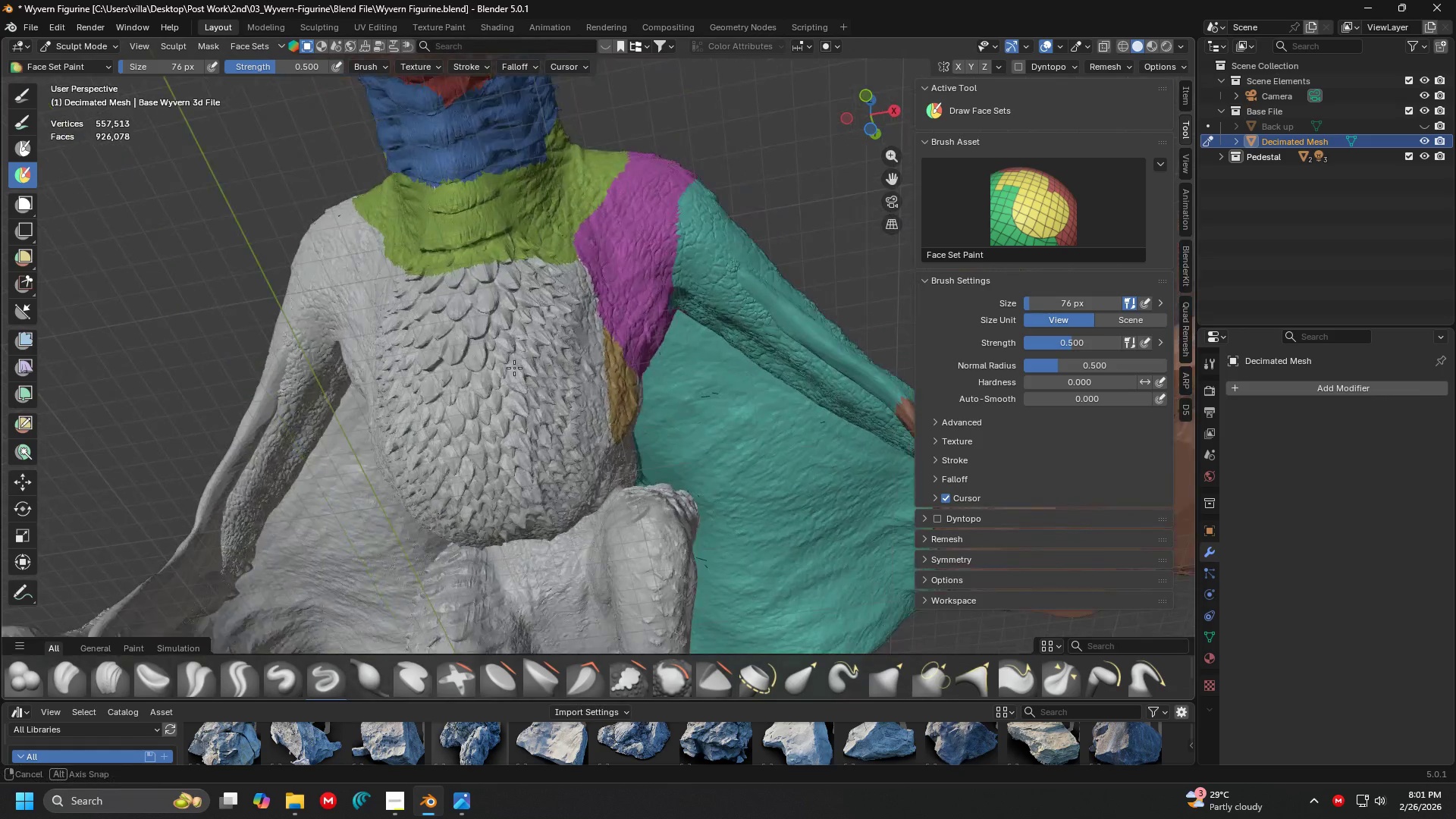 
hold_key(key=ShiftLeft, duration=0.33)
 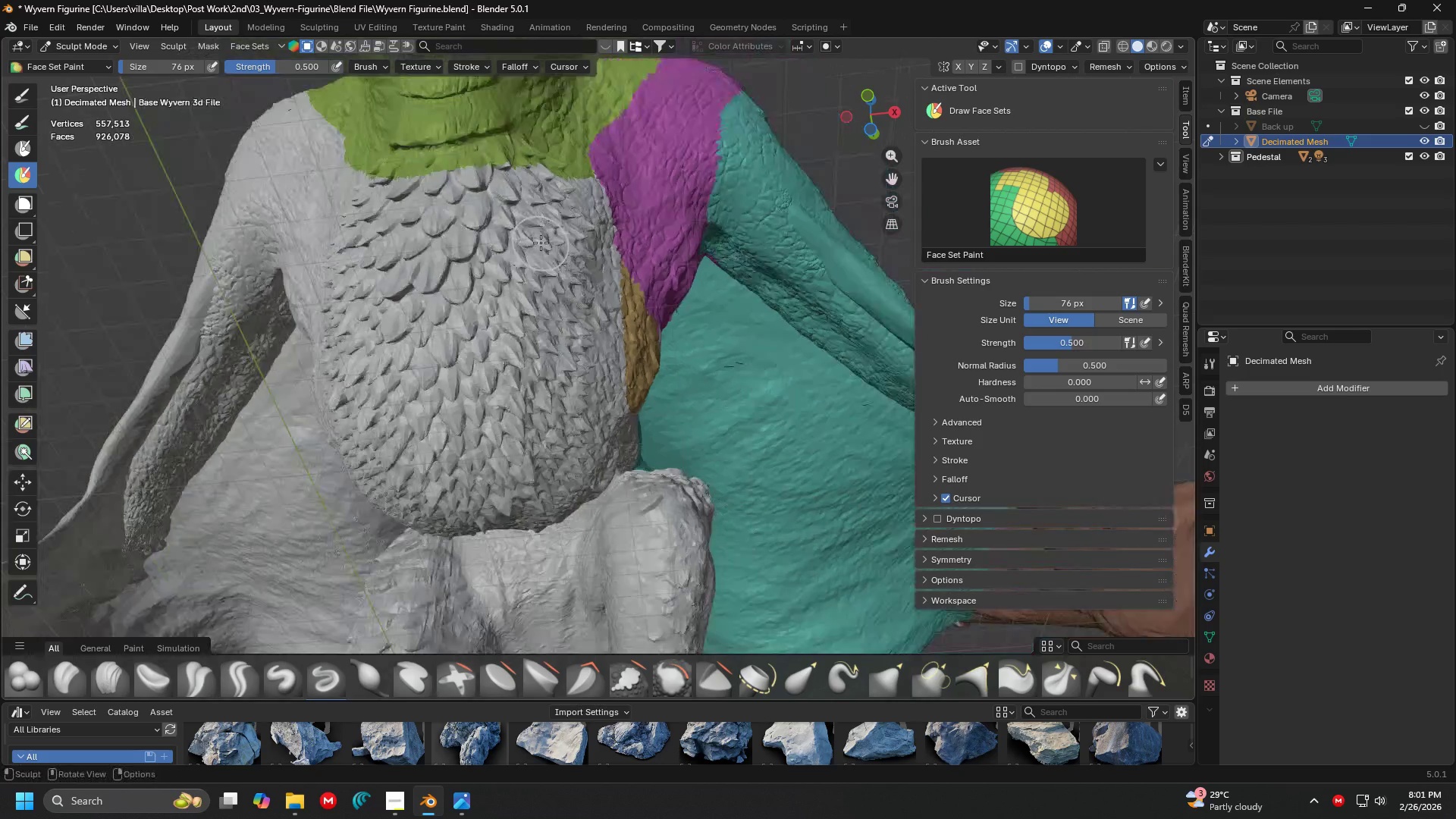 
scroll: coordinate [519, 369], scroll_direction: up, amount: 2.0
 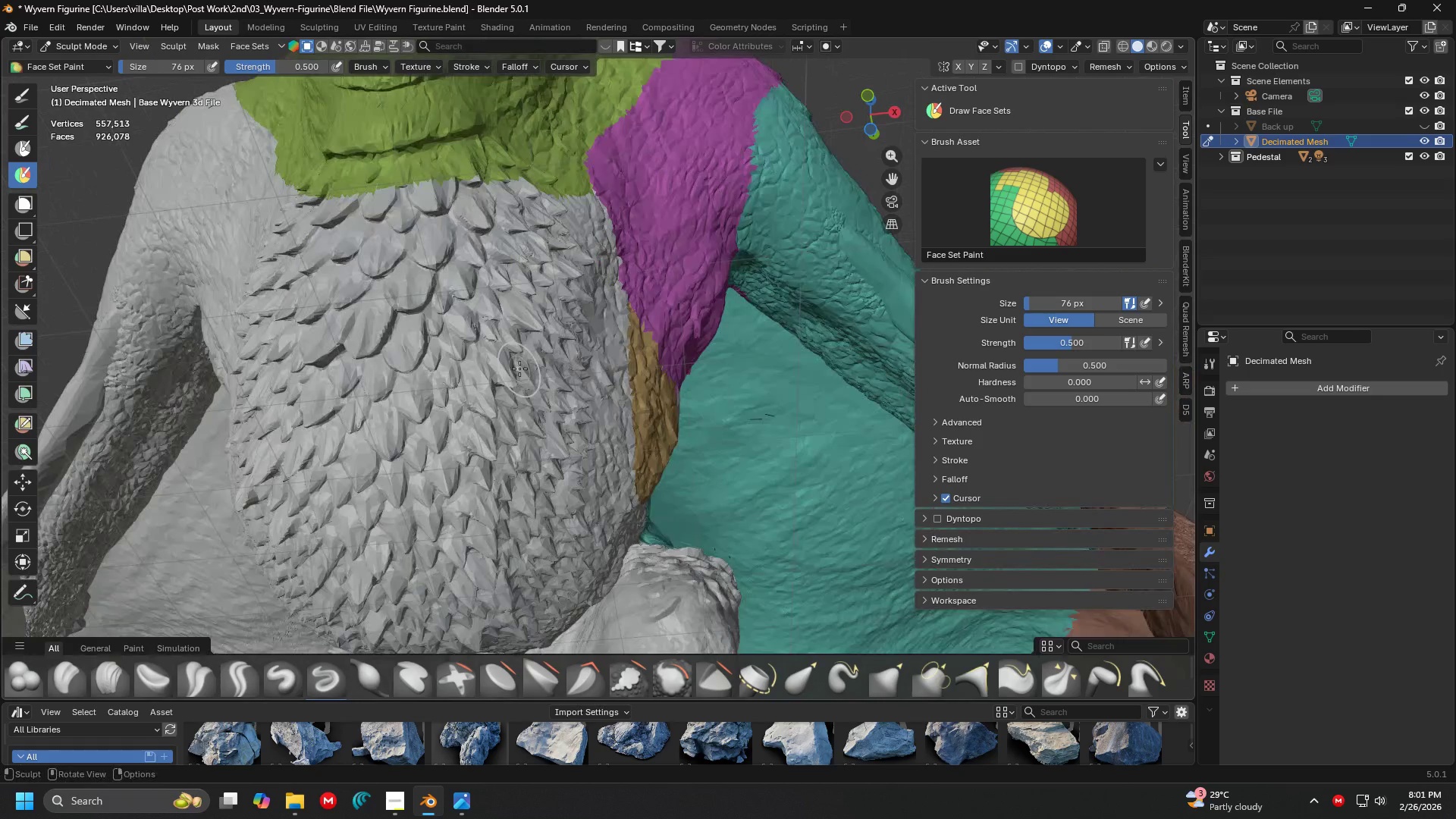 
scroll: coordinate [541, 243], scroll_direction: down, amount: 2.0
 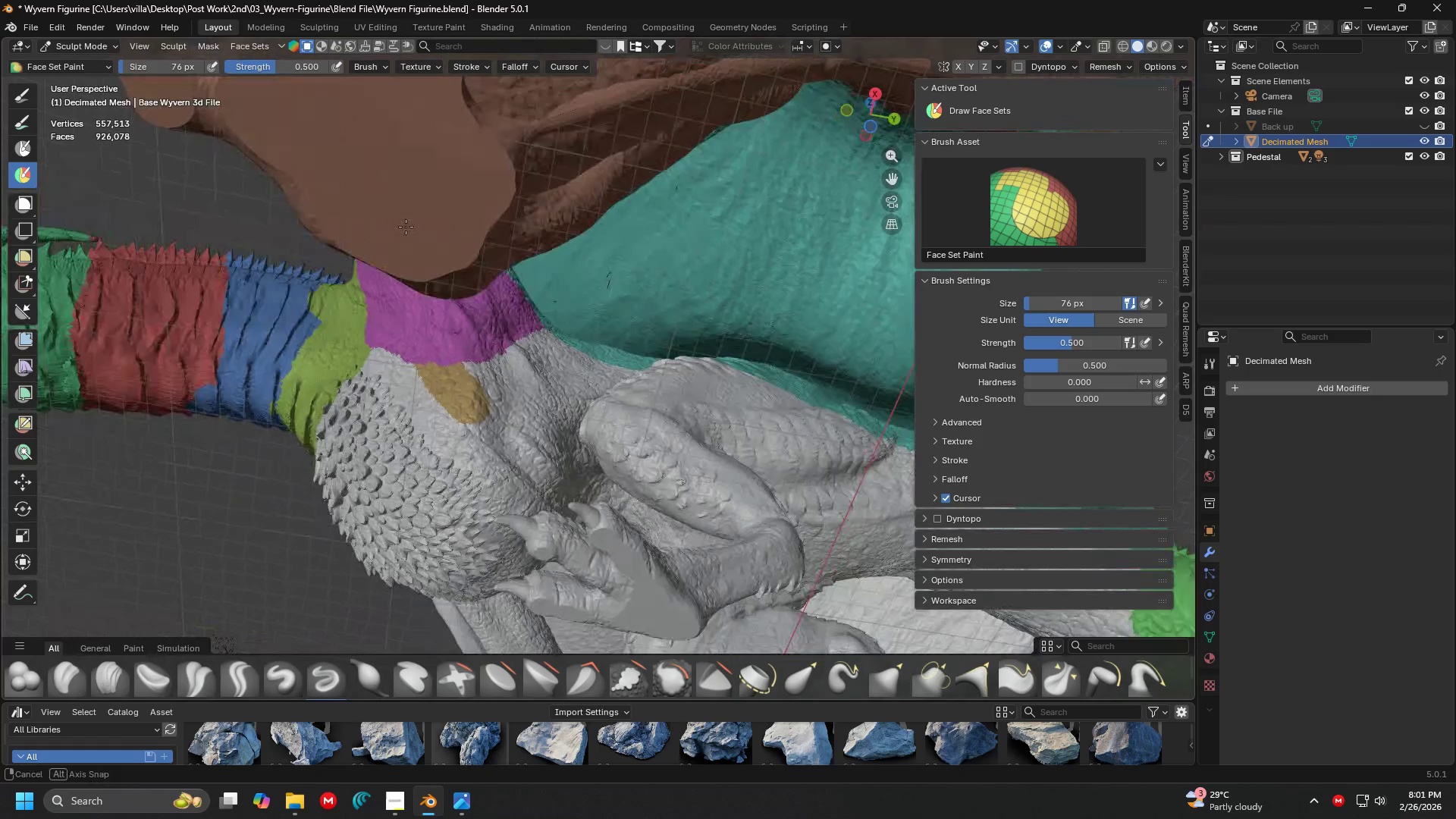 
key(Shift+ShiftLeft)
 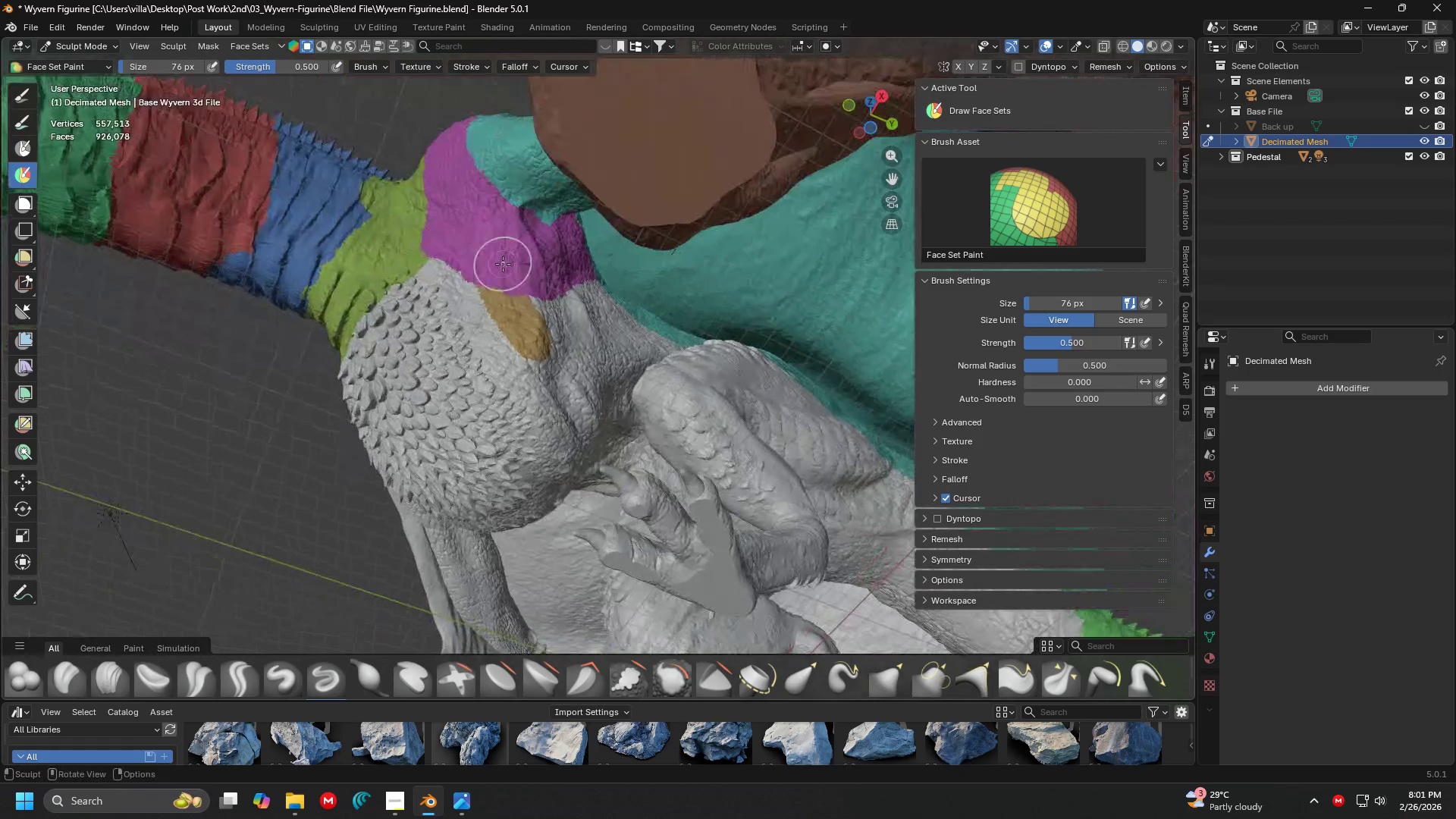 
hold_key(key=ControlLeft, duration=0.83)
left_click_drag(start_coordinate=[510, 348], to_coordinate=[498, 337])
 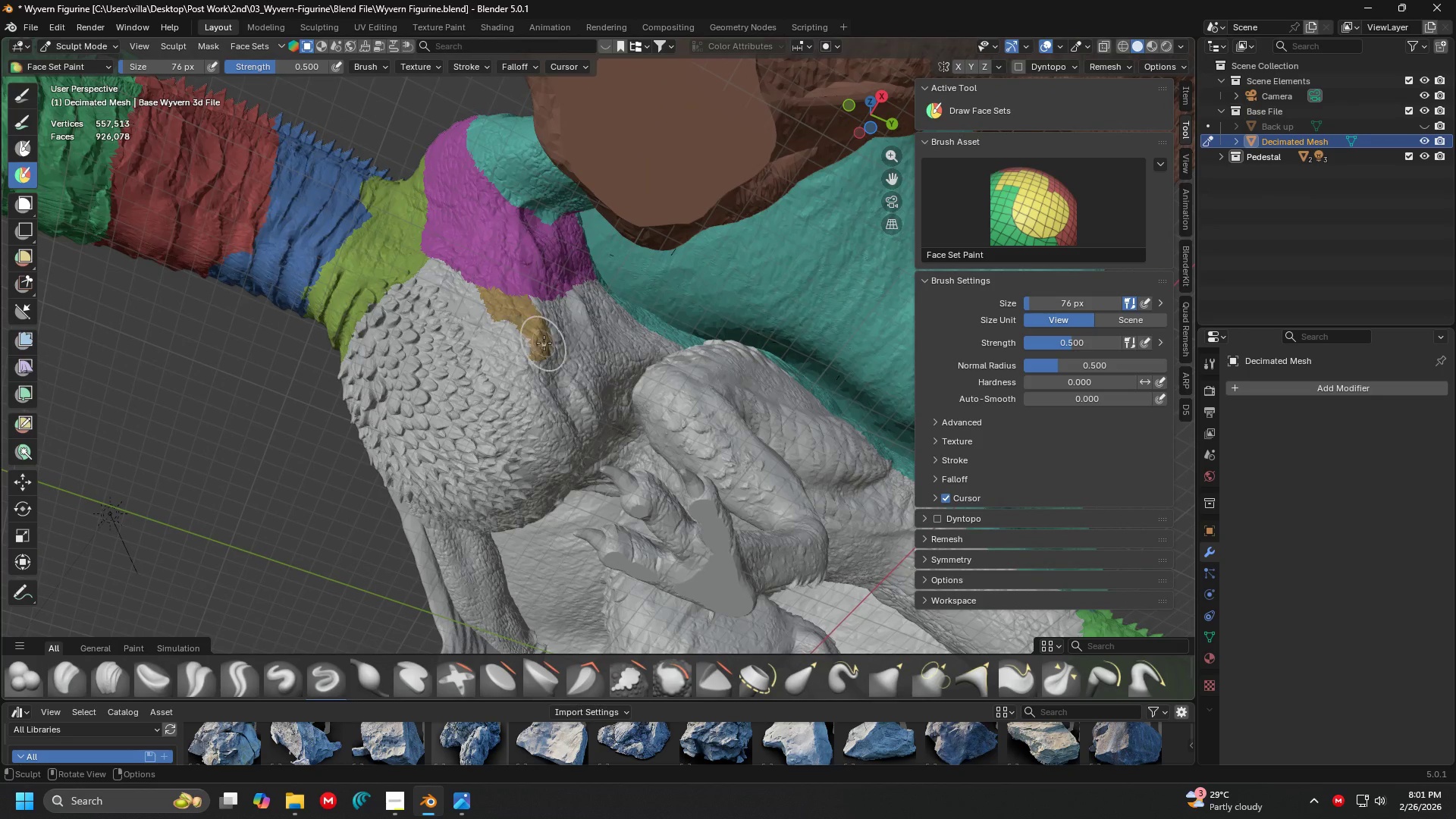 
hold_key(key=ControlLeft, duration=1.5)
left_click_drag(start_coordinate=[527, 333], to_coordinate=[458, 293])
 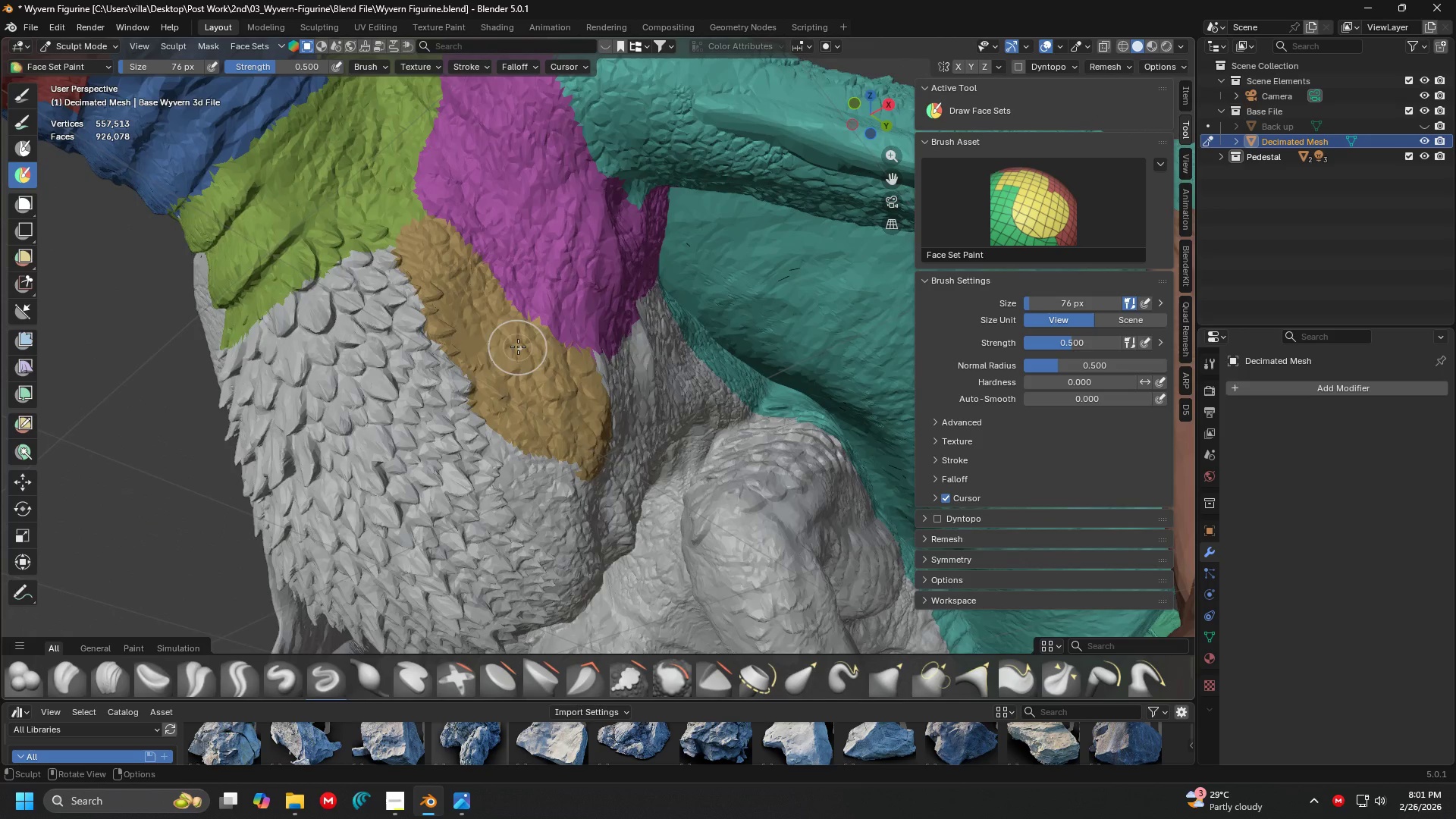 
hold_key(key=ControlLeft, duration=1.52)
 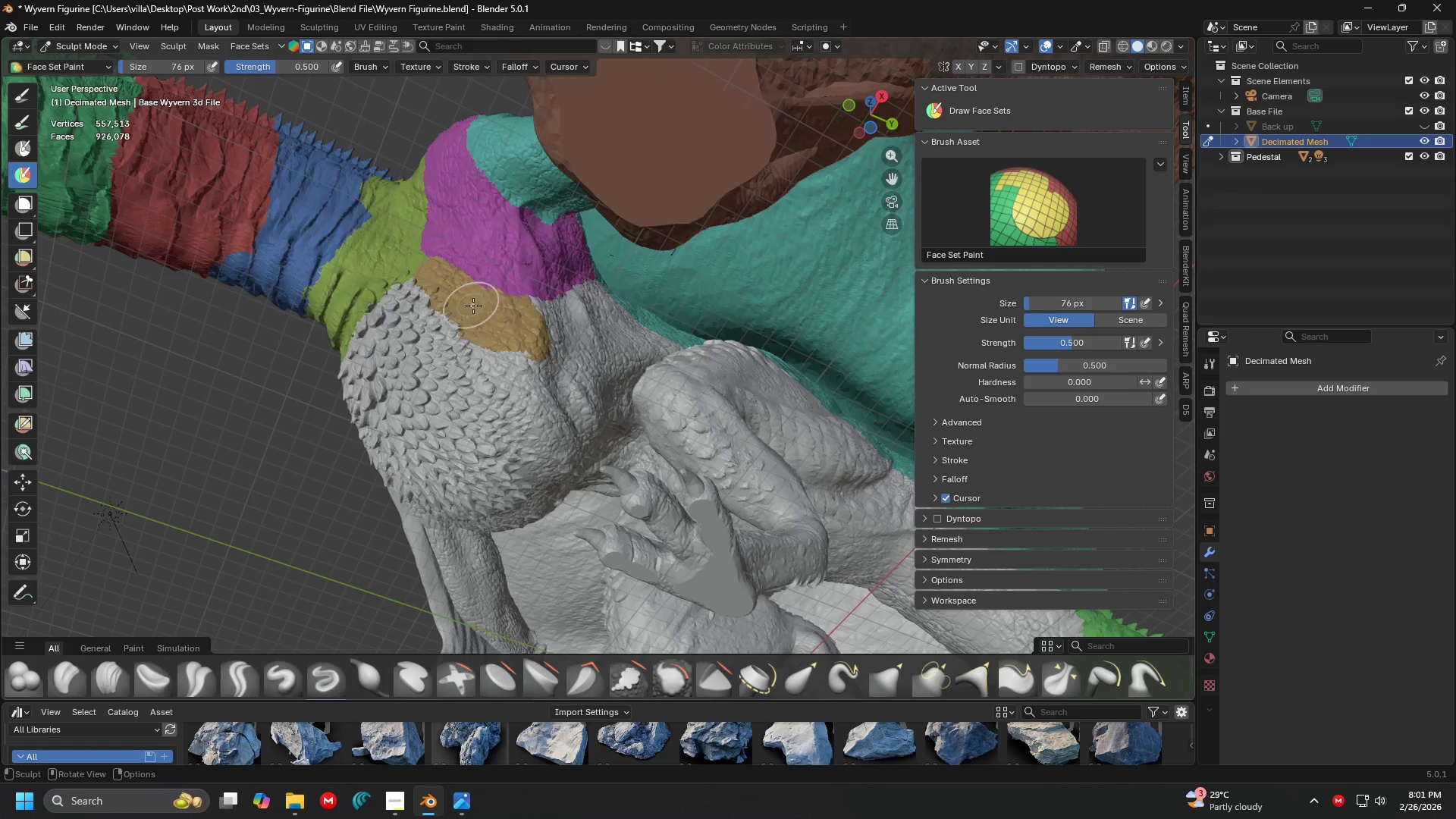 
hold_key(key=ControlLeft, duration=0.39)
 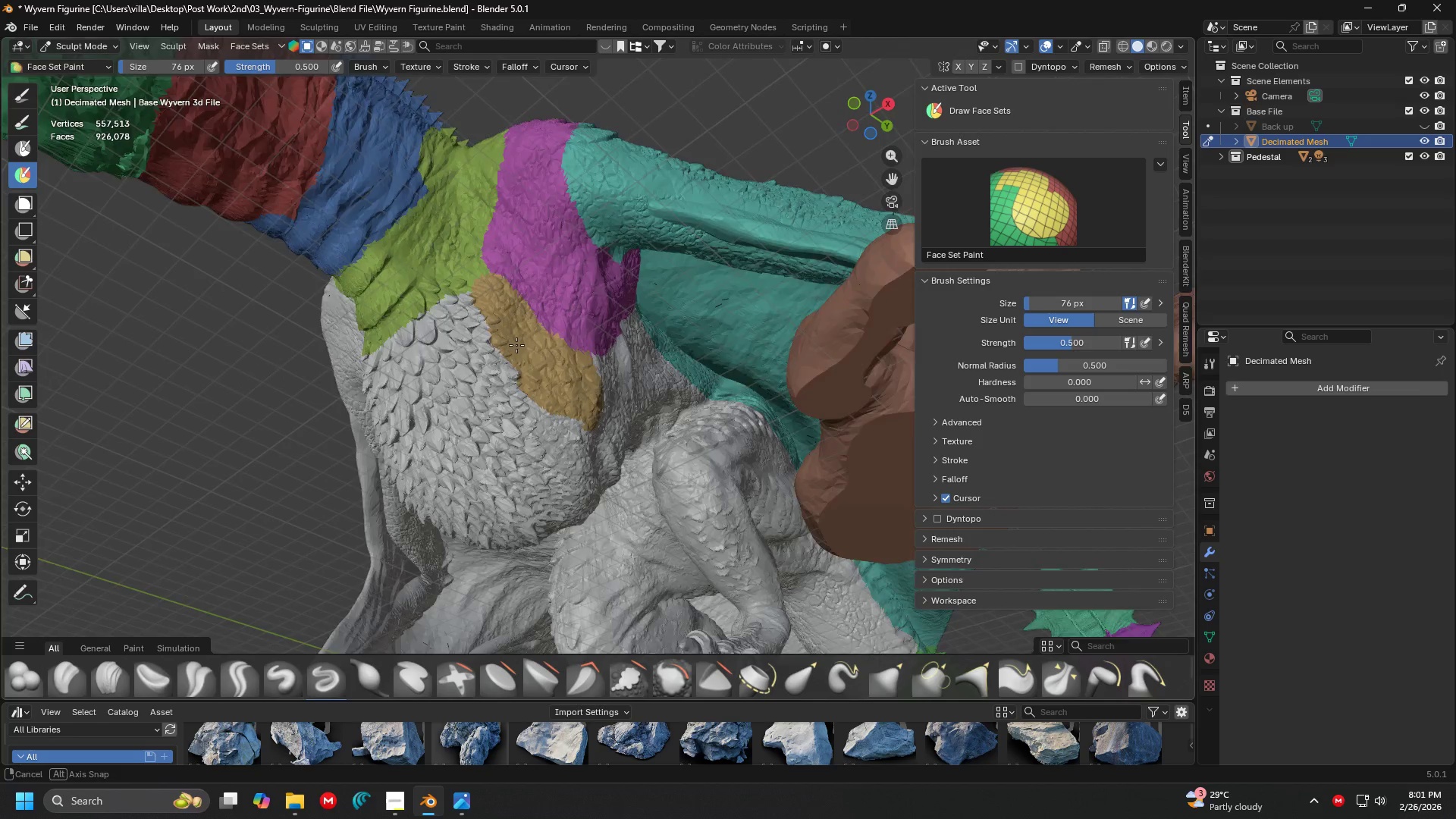 
key(Shift+ShiftLeft)
 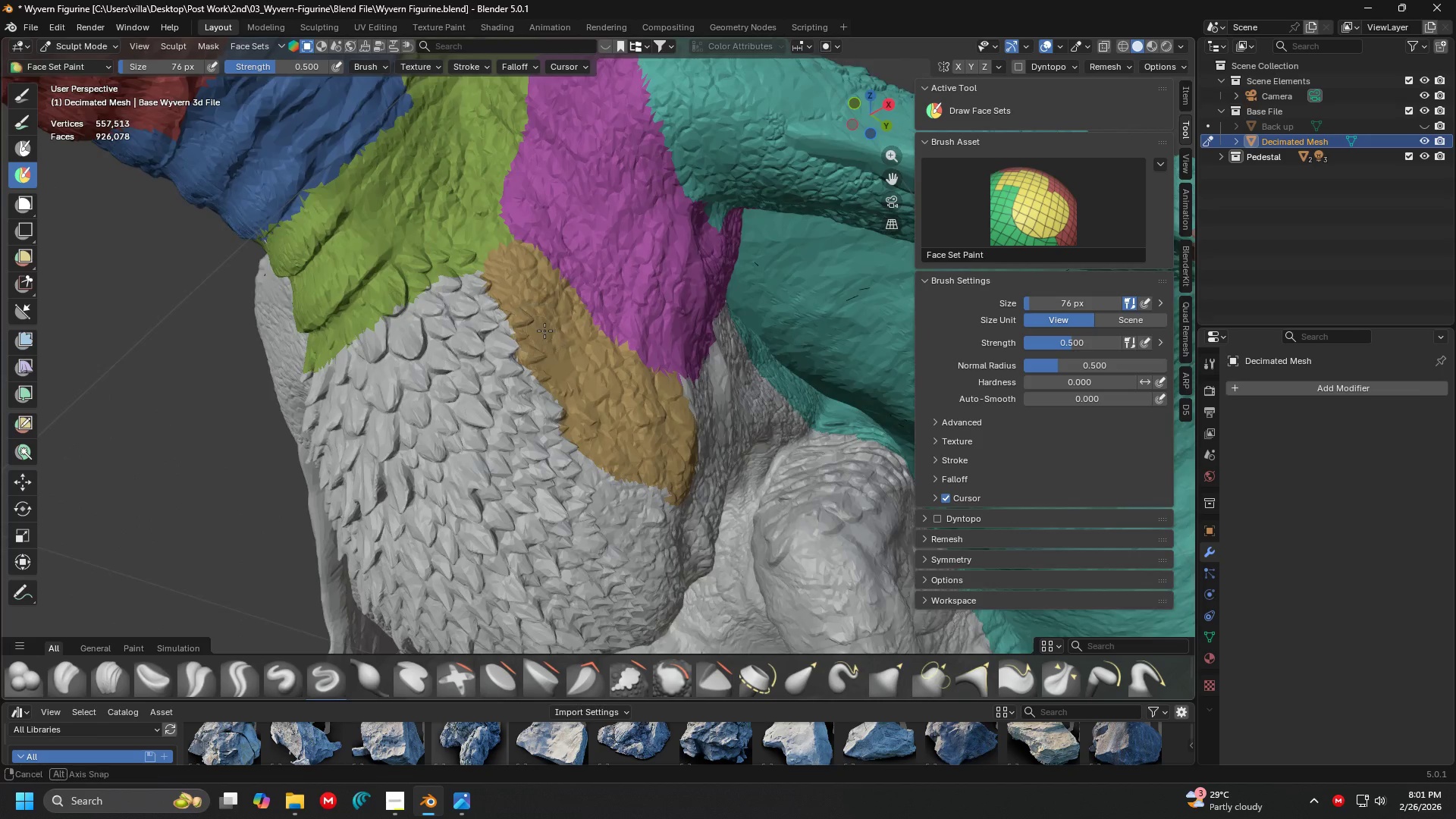 
scroll: coordinate [518, 347], scroll_direction: up, amount: 3.0
 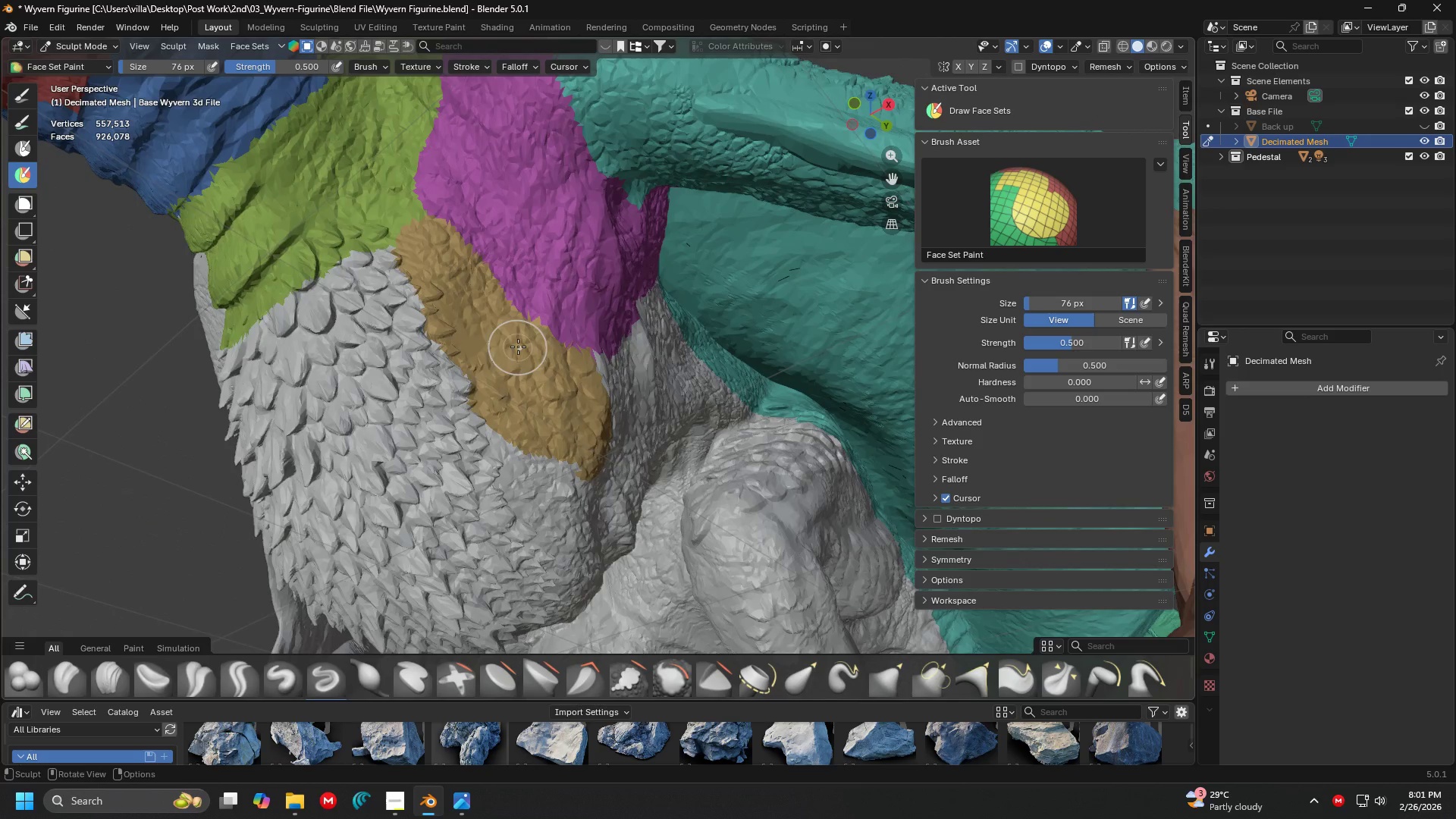 
hold_key(key=ControlLeft, duration=1.52)
left_click_drag(start_coordinate=[503, 265], to_coordinate=[494, 284])
 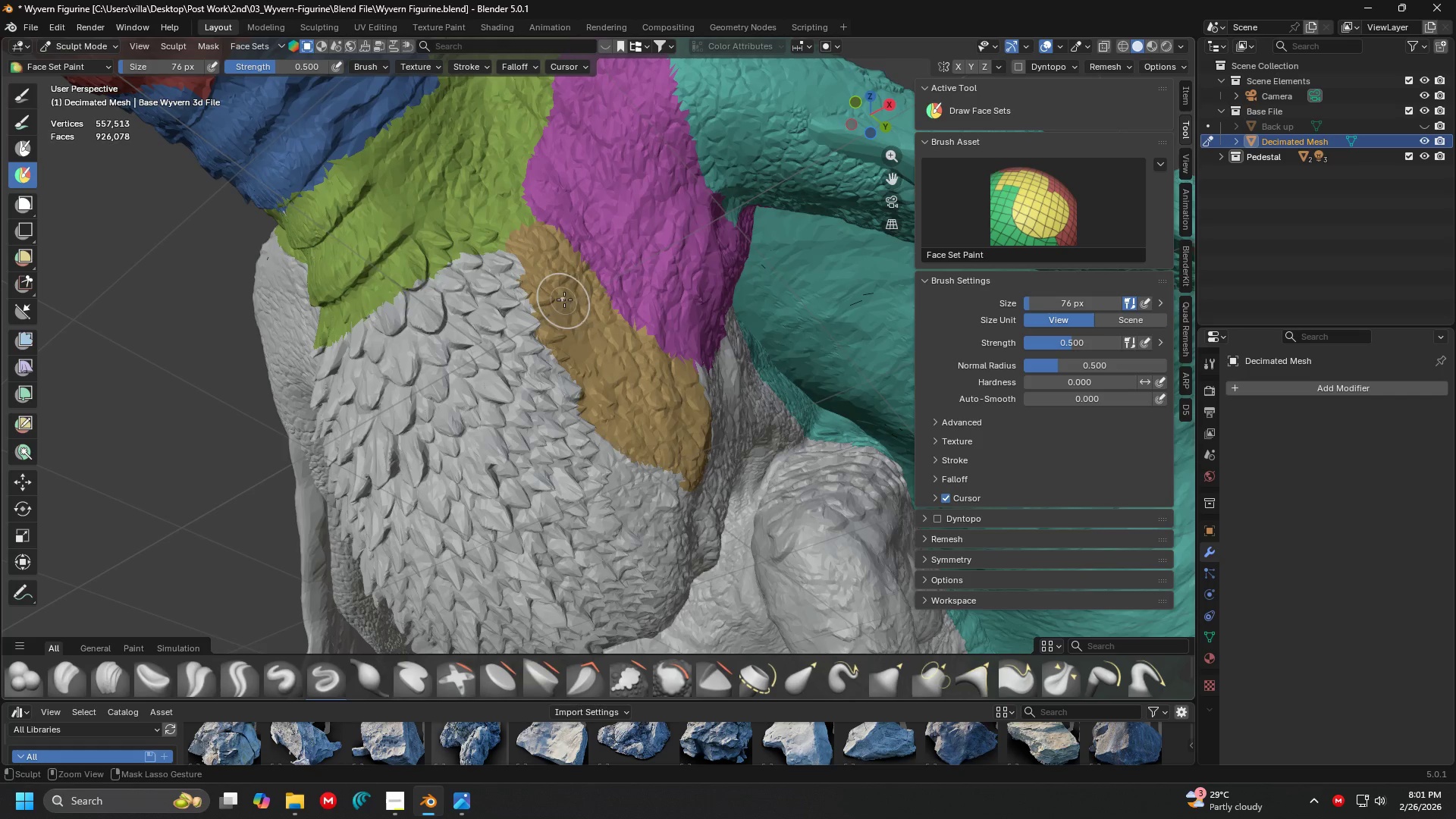 
left_click_drag(start_coordinate=[564, 300], to_coordinate=[452, 281])
 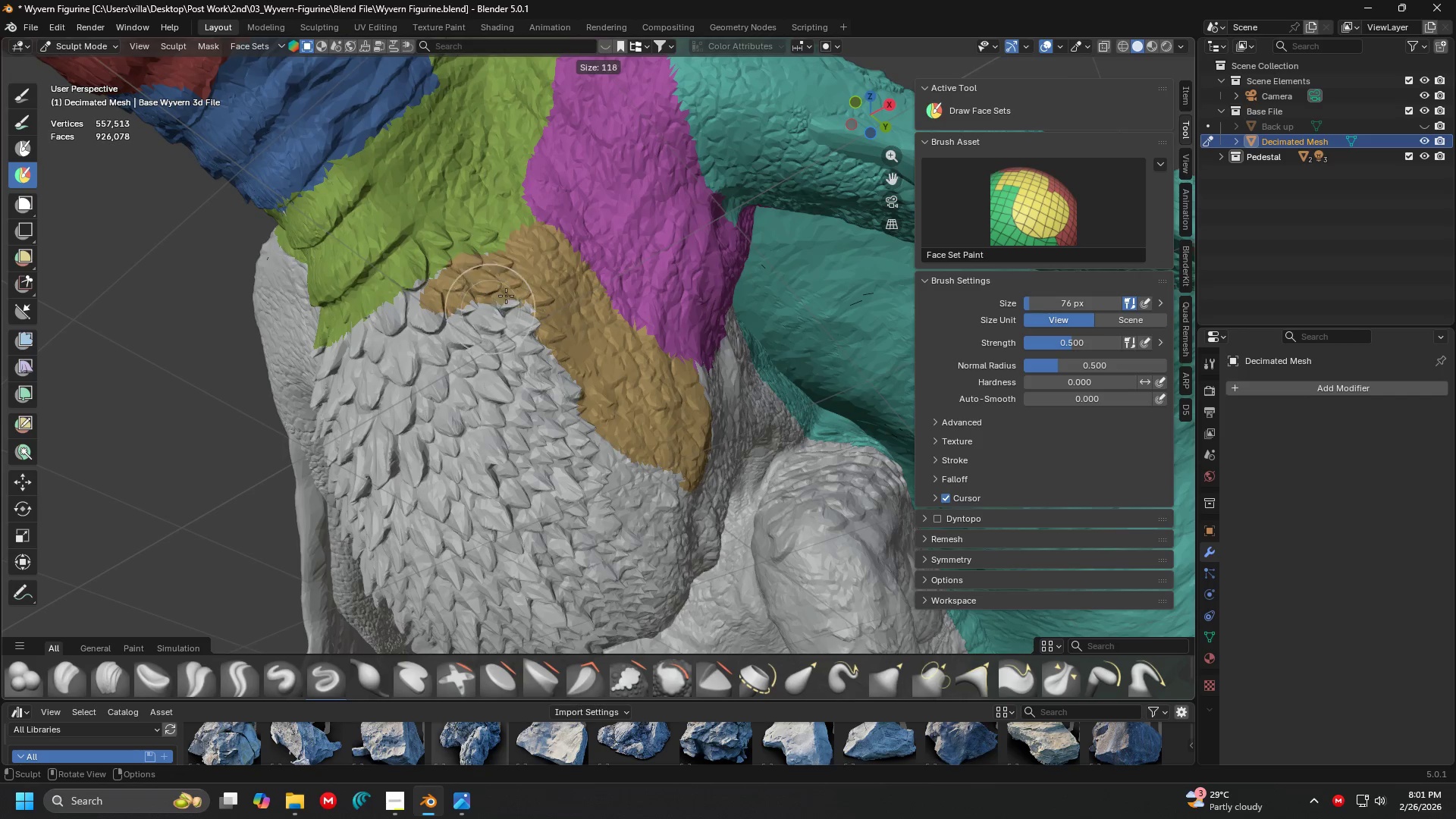 
hold_key(key=ControlLeft, duration=1.5)
 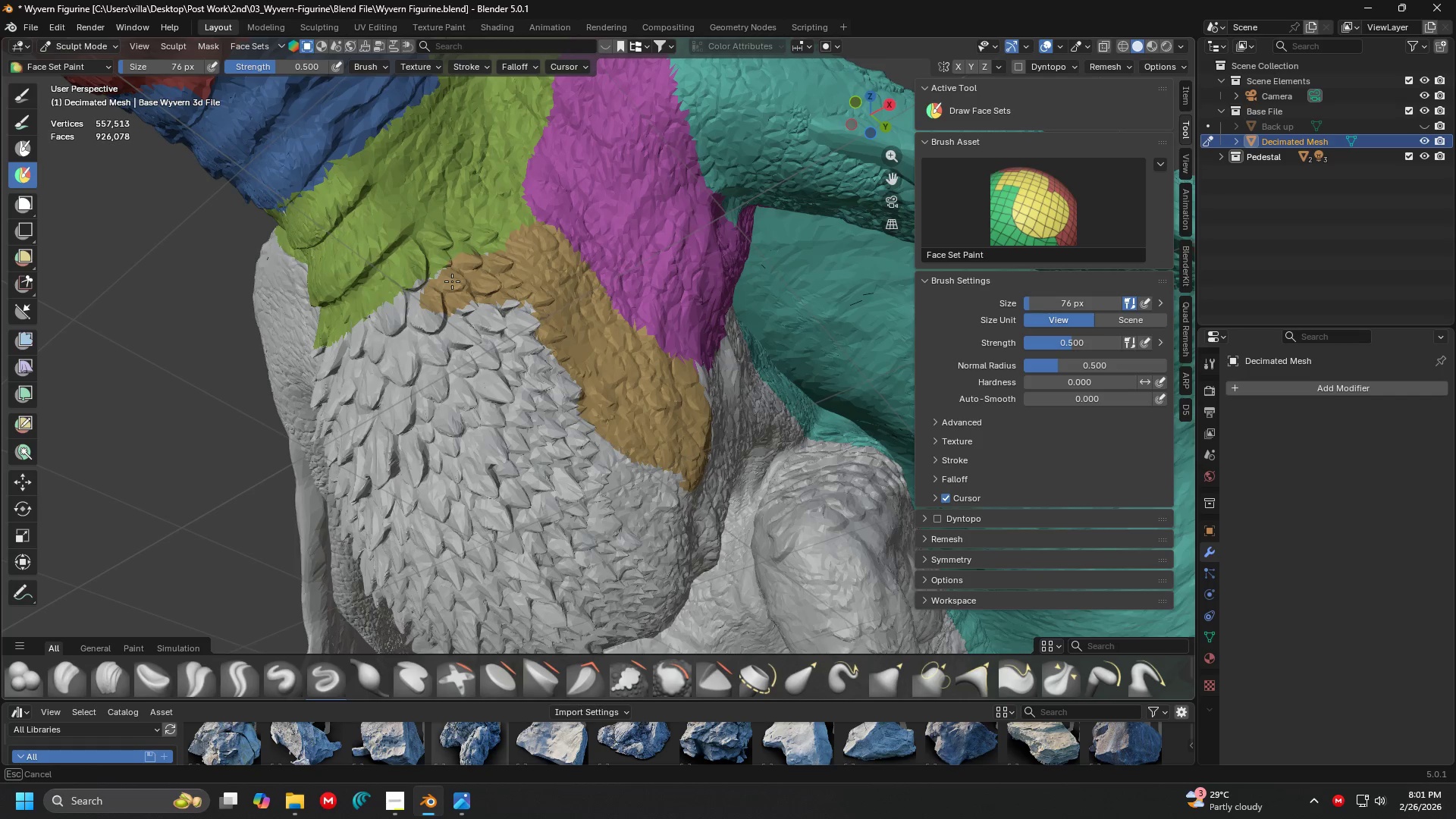 
key(Control+ControlLeft)
 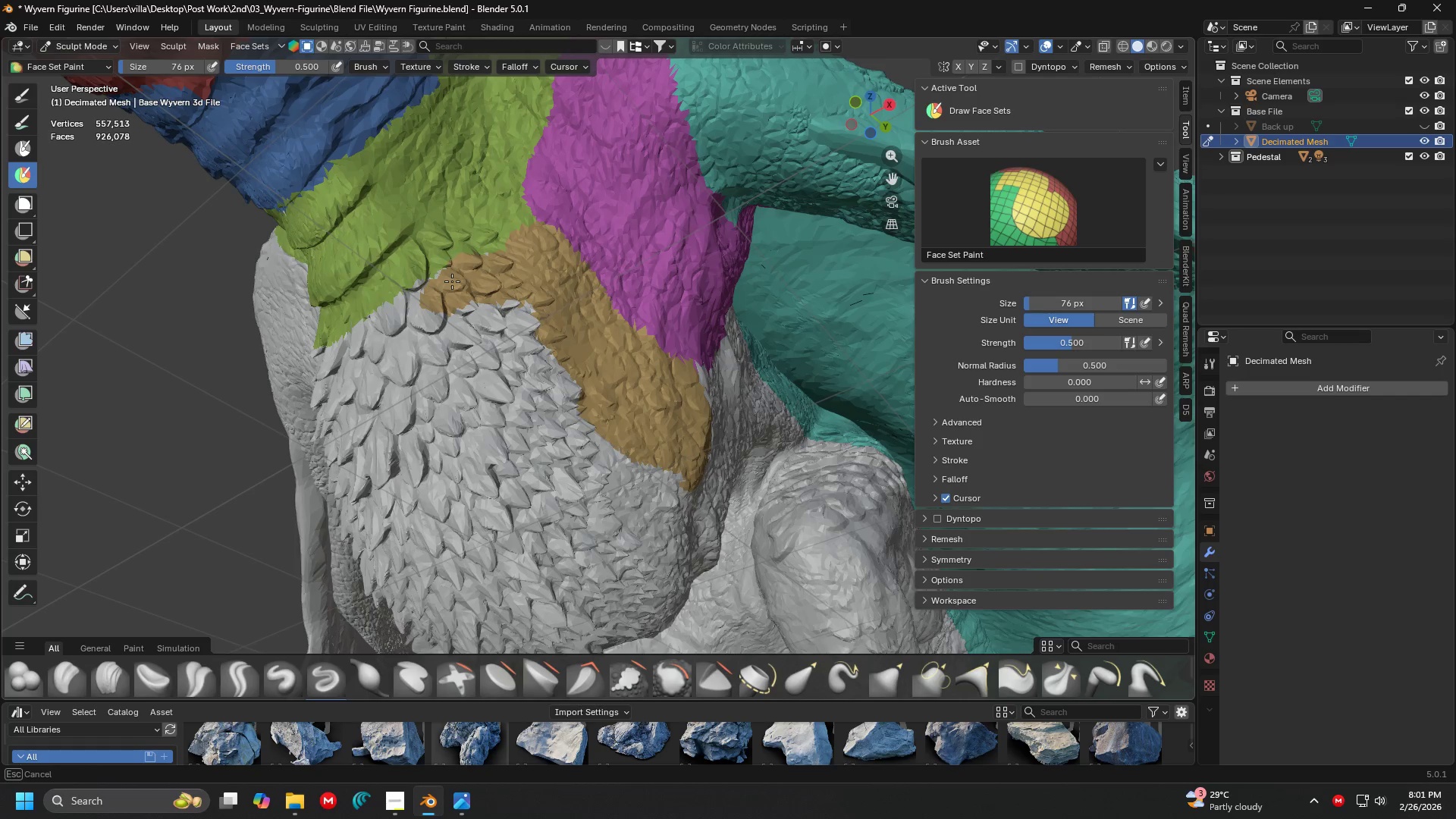 
key(Control+ControlLeft)
 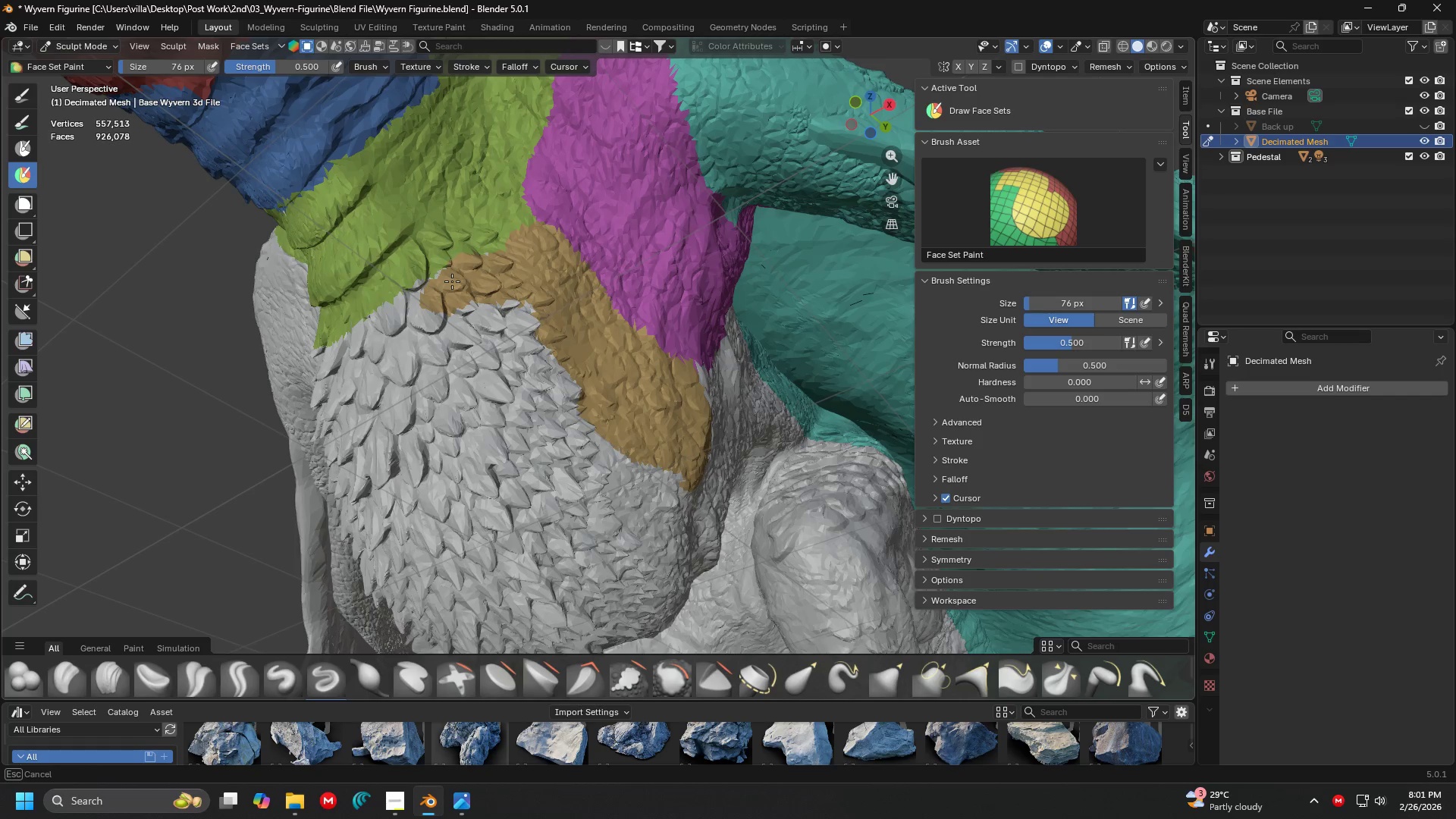 
key(Control+ControlLeft)
 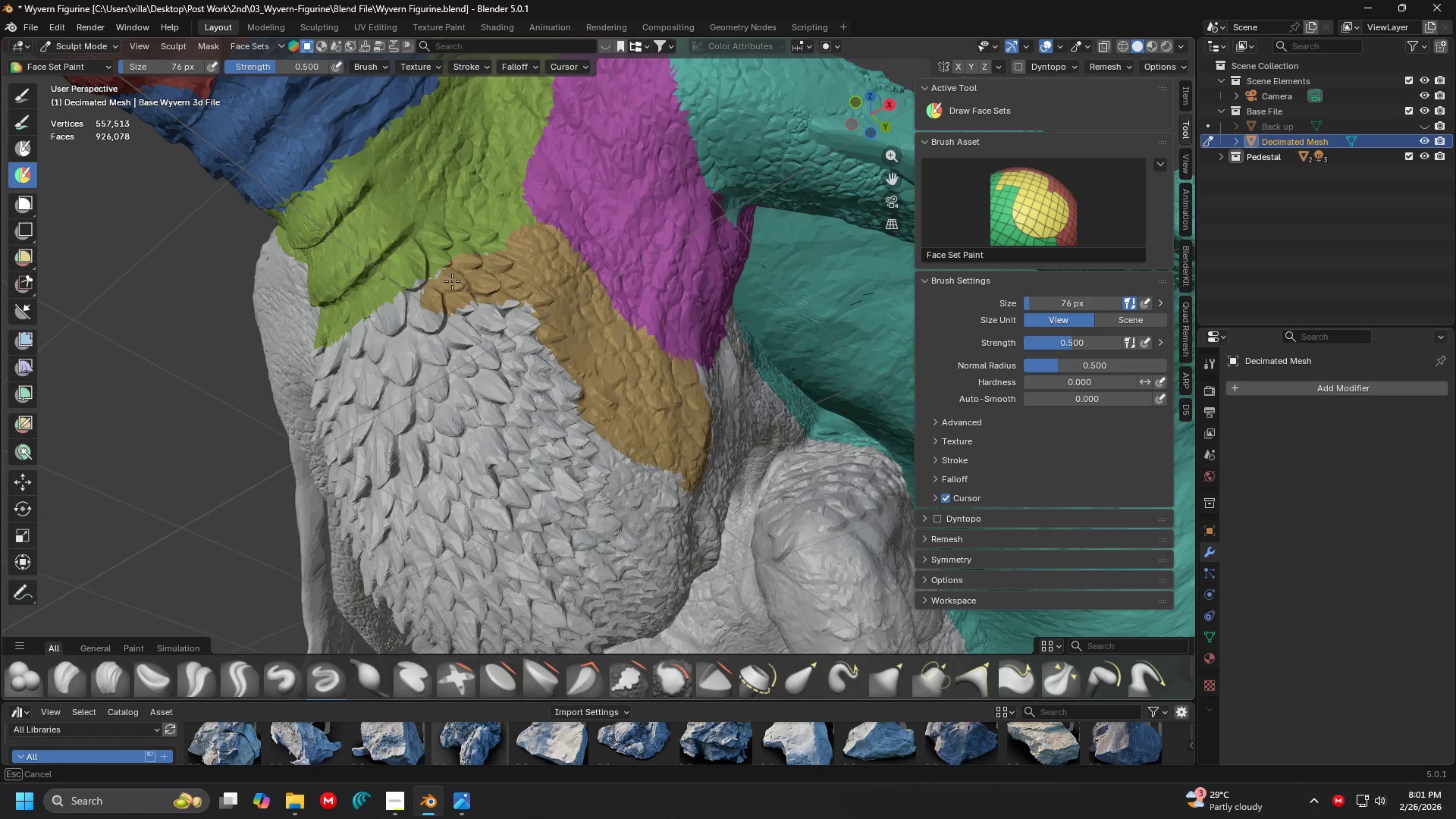 
key(Control+ControlLeft)
 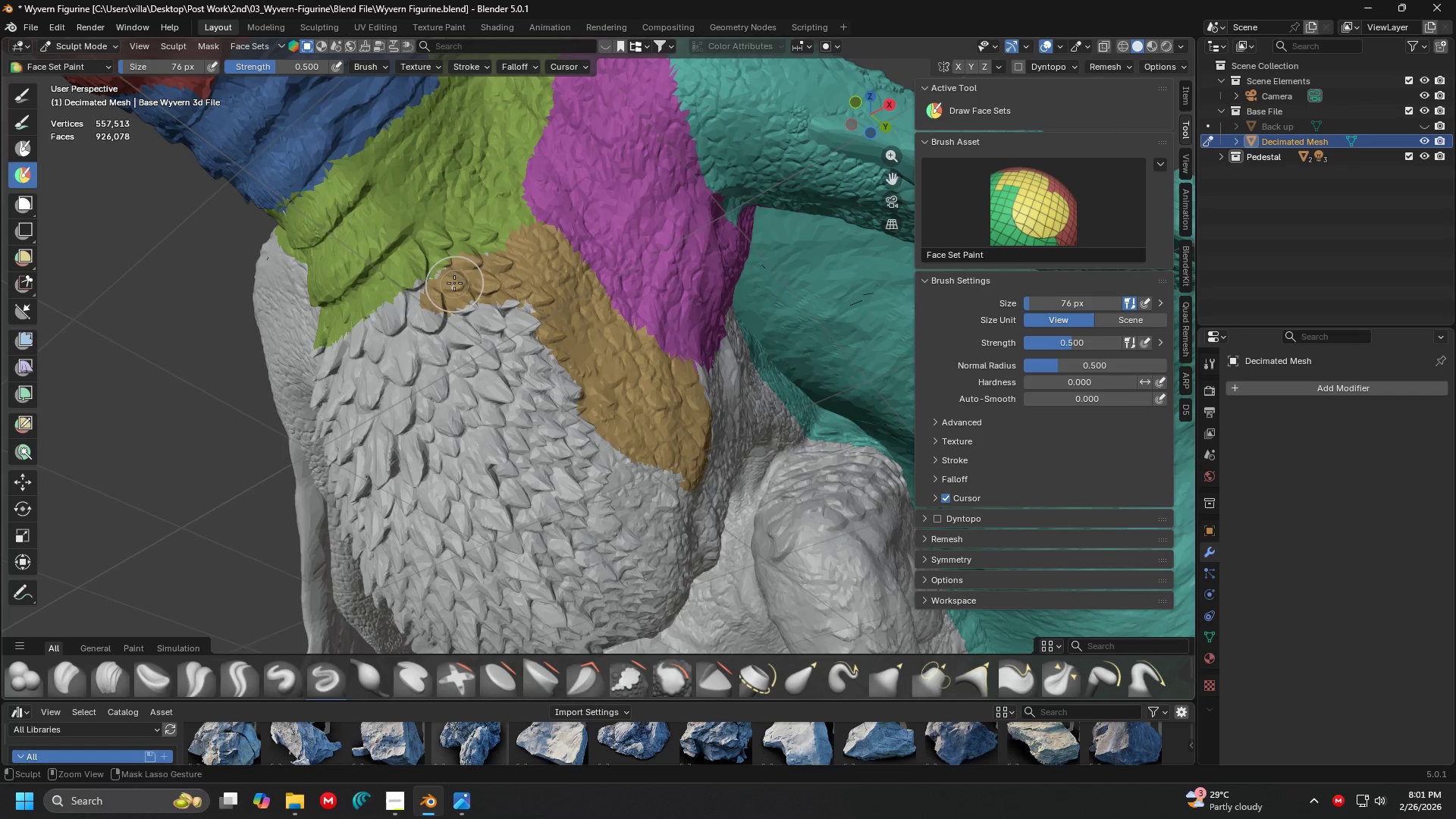 
key(Control+ControlLeft)
 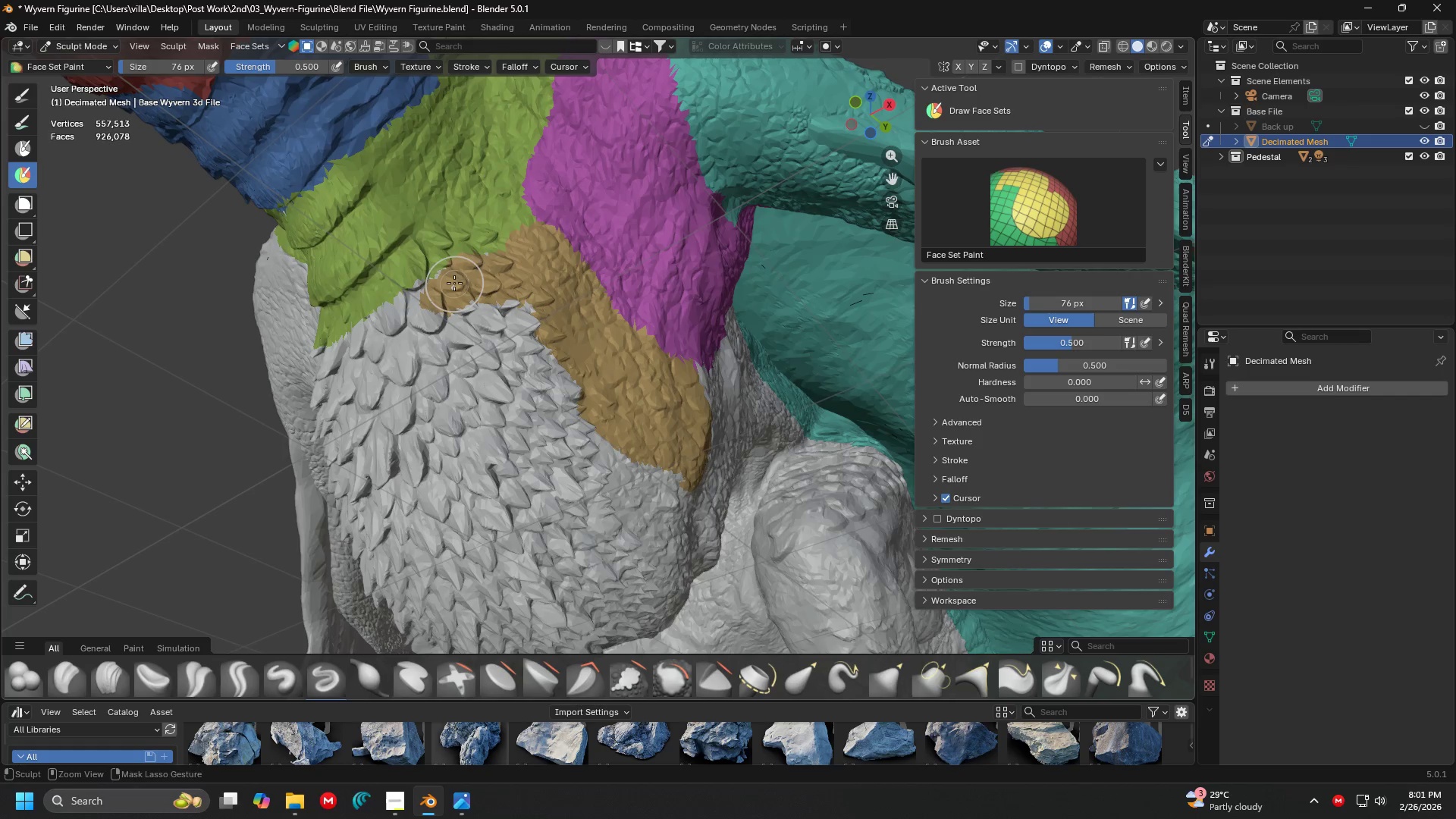 
key(Control+ControlLeft)
 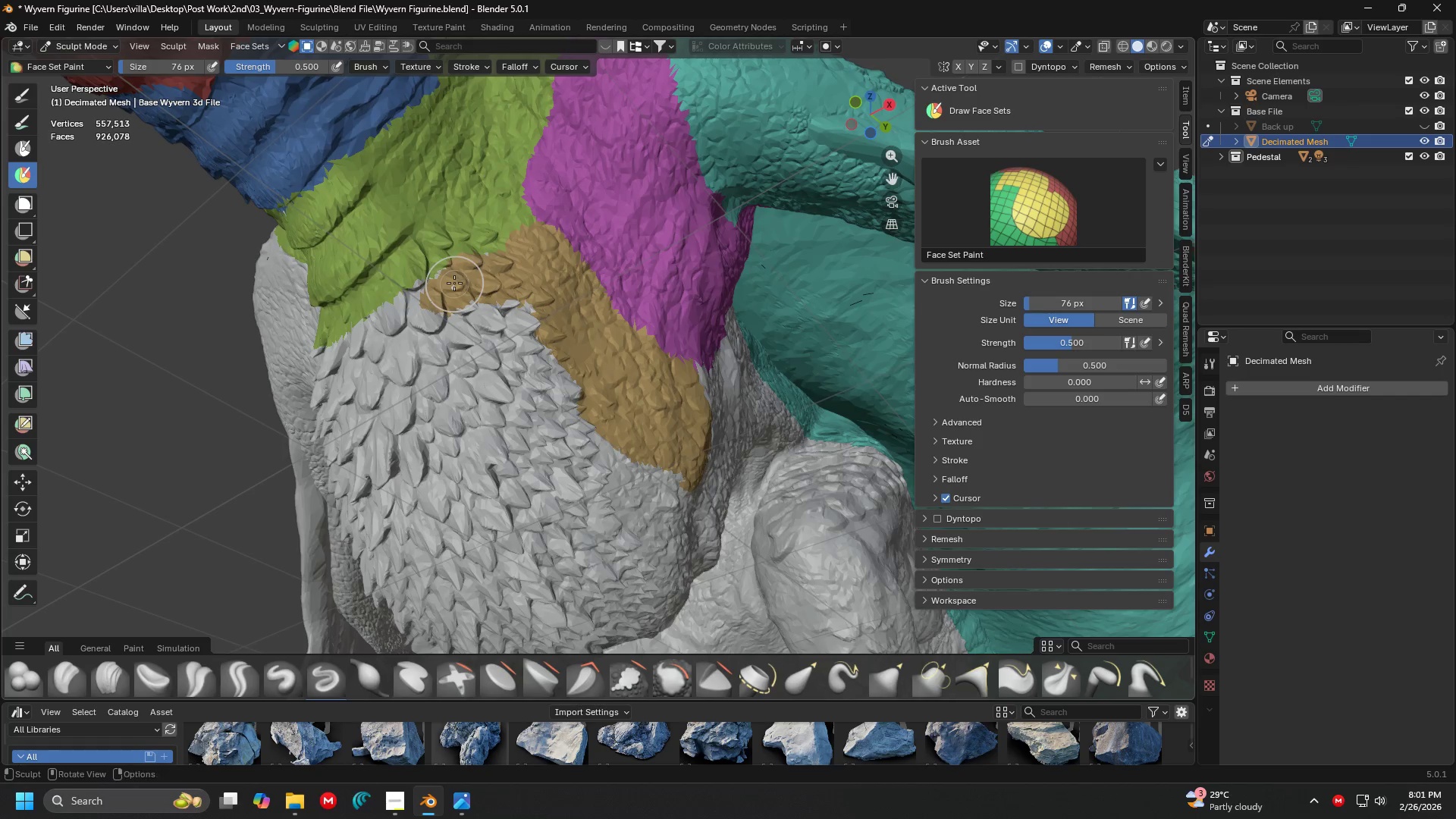 
key(Control+ControlLeft)
 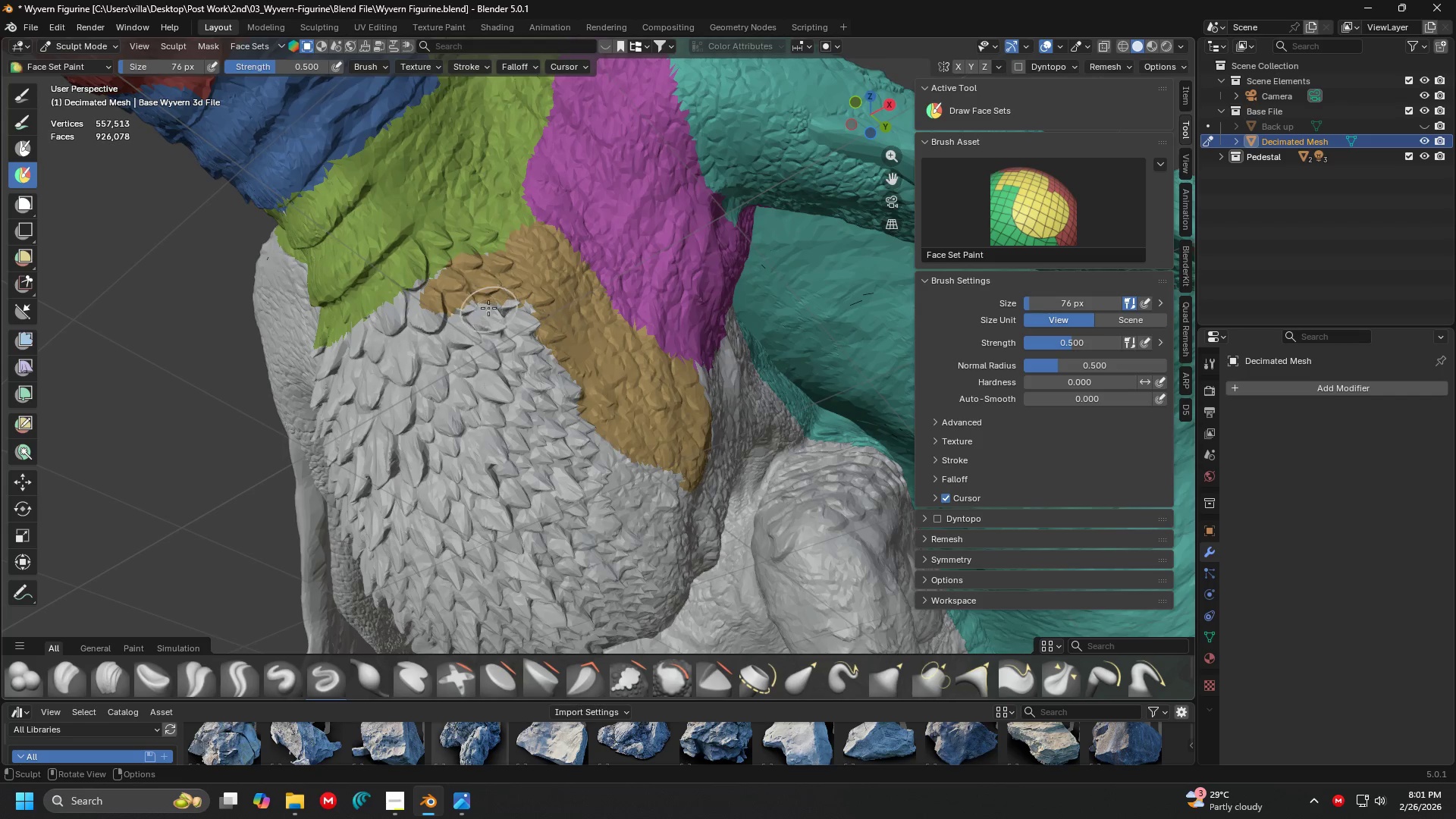 
key(F)
 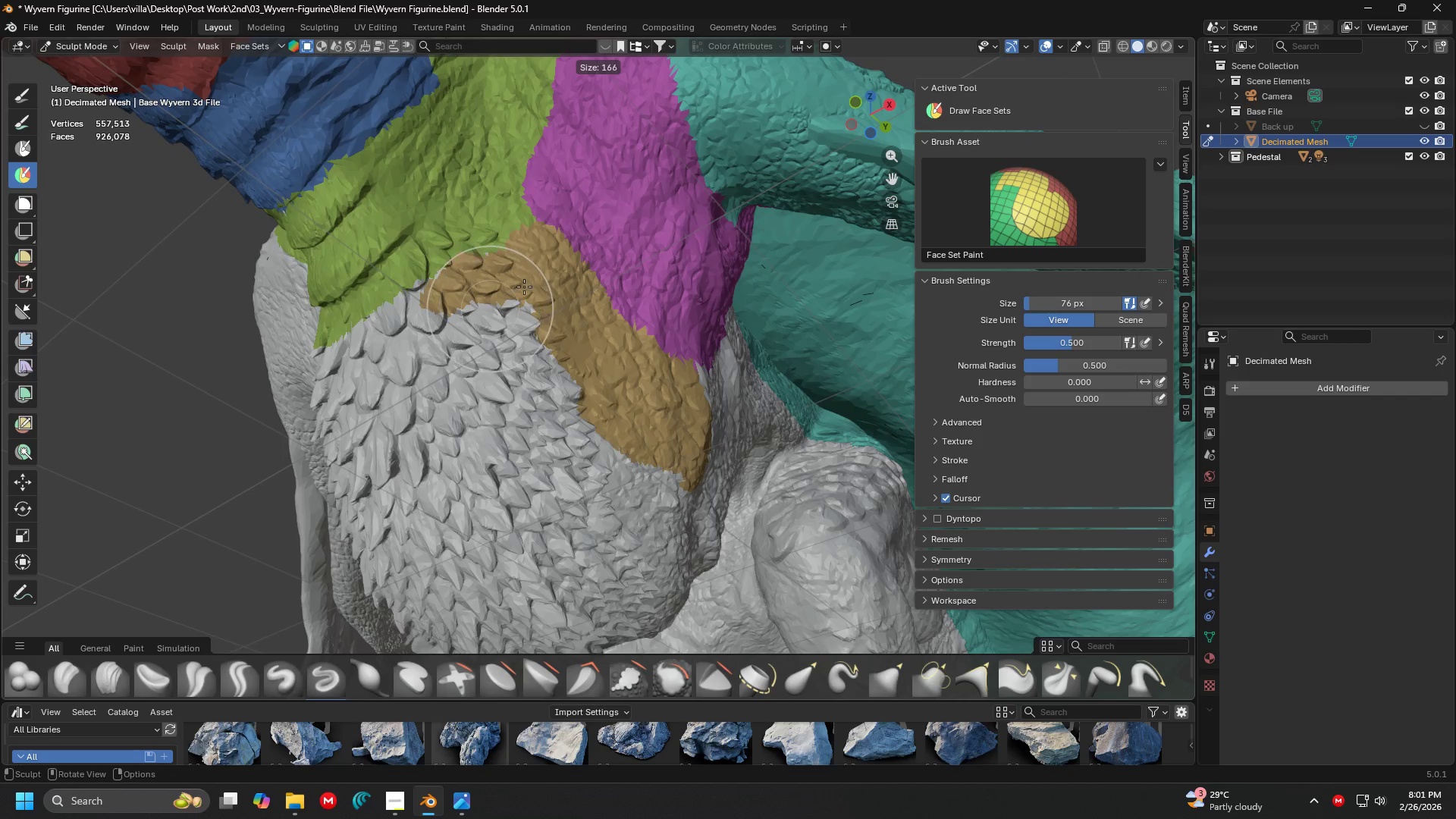 
left_click([524, 287])
 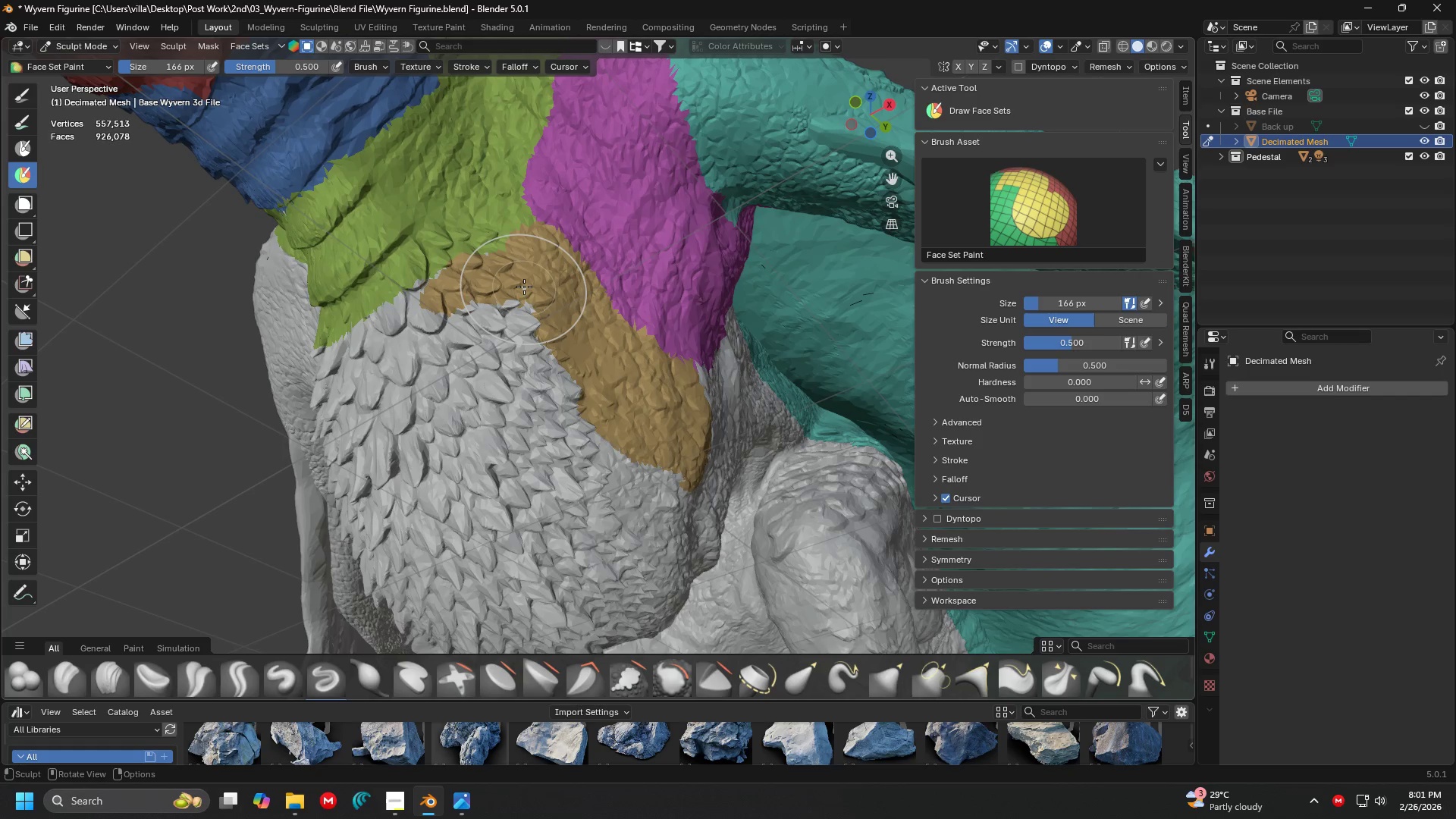 
hold_key(key=ControlLeft, duration=1.5)
left_click_drag(start_coordinate=[530, 290], to_coordinate=[657, 522])
 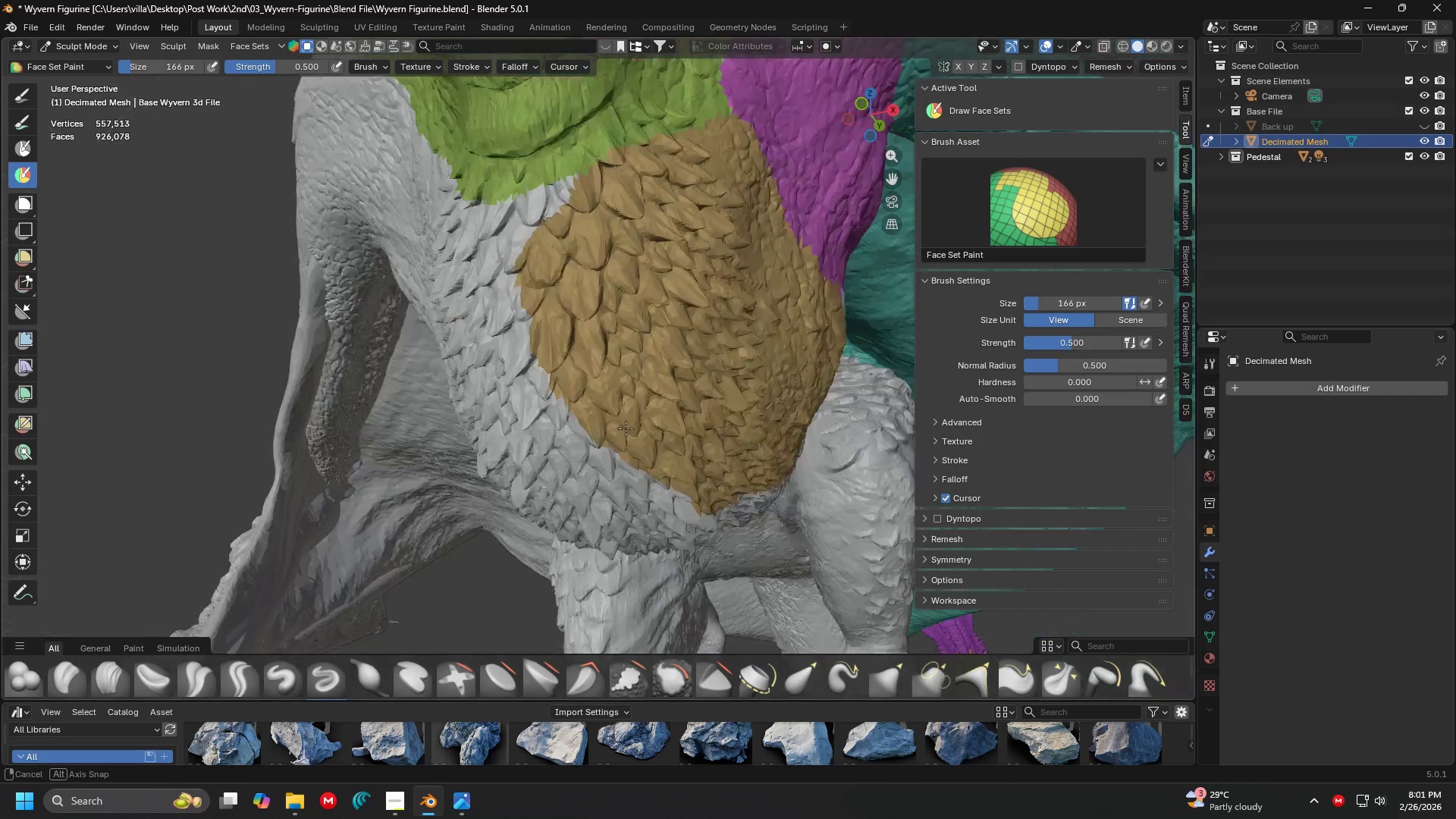 
hold_key(key=ControlLeft, duration=1.52)
 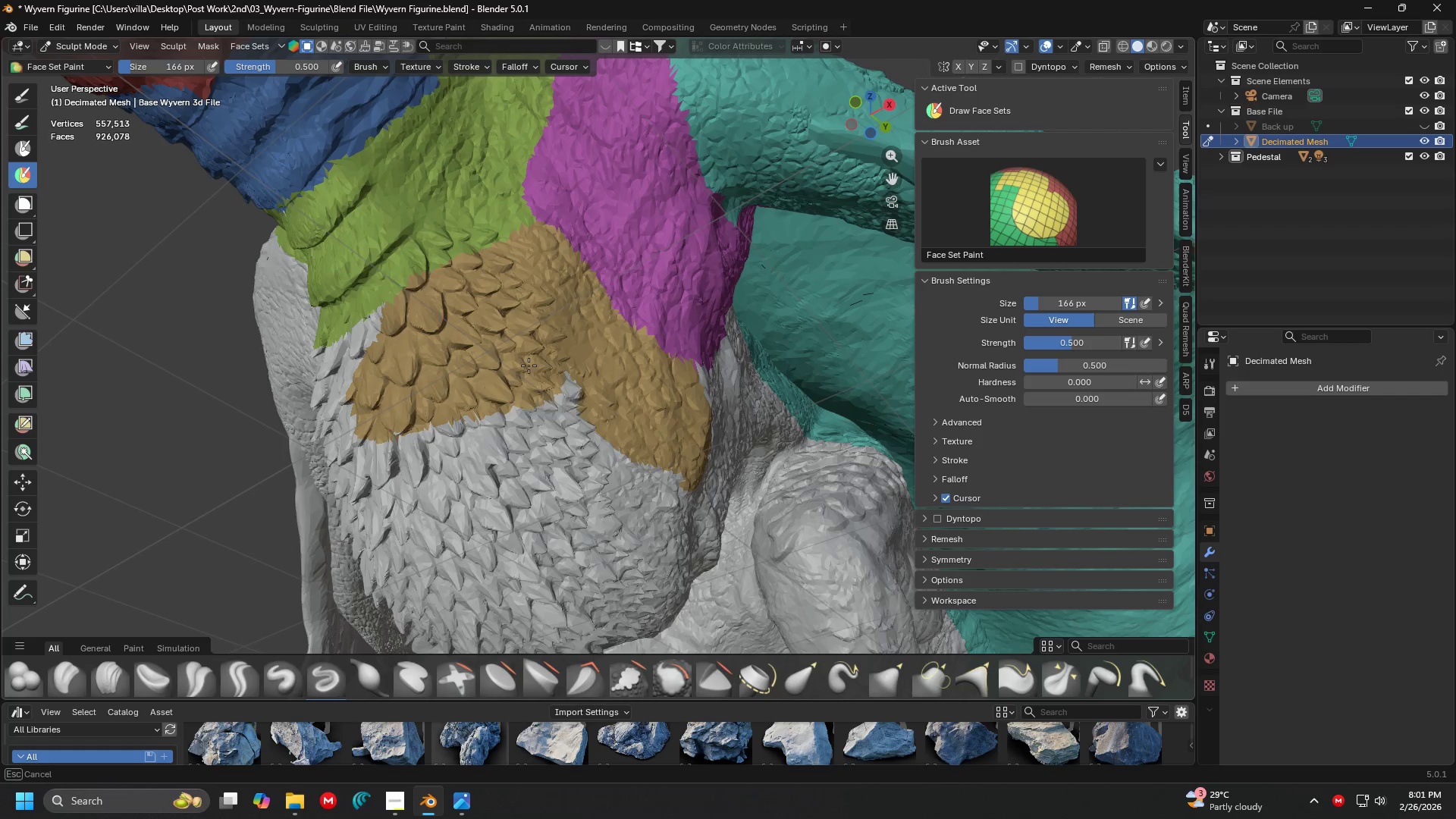 
hold_key(key=ControlLeft, duration=1.5)
 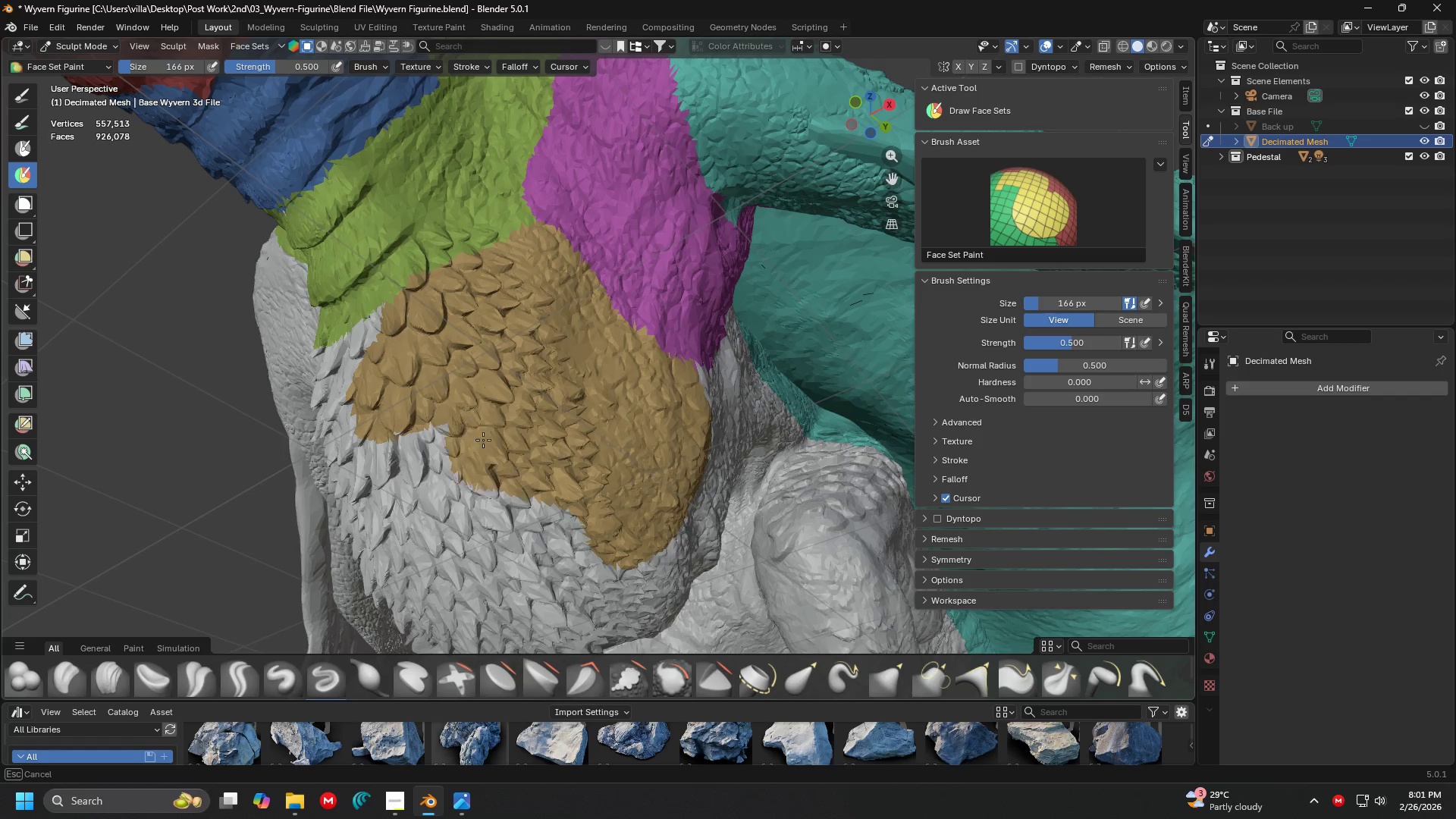 
hold_key(key=ControlLeft, duration=1.52)
 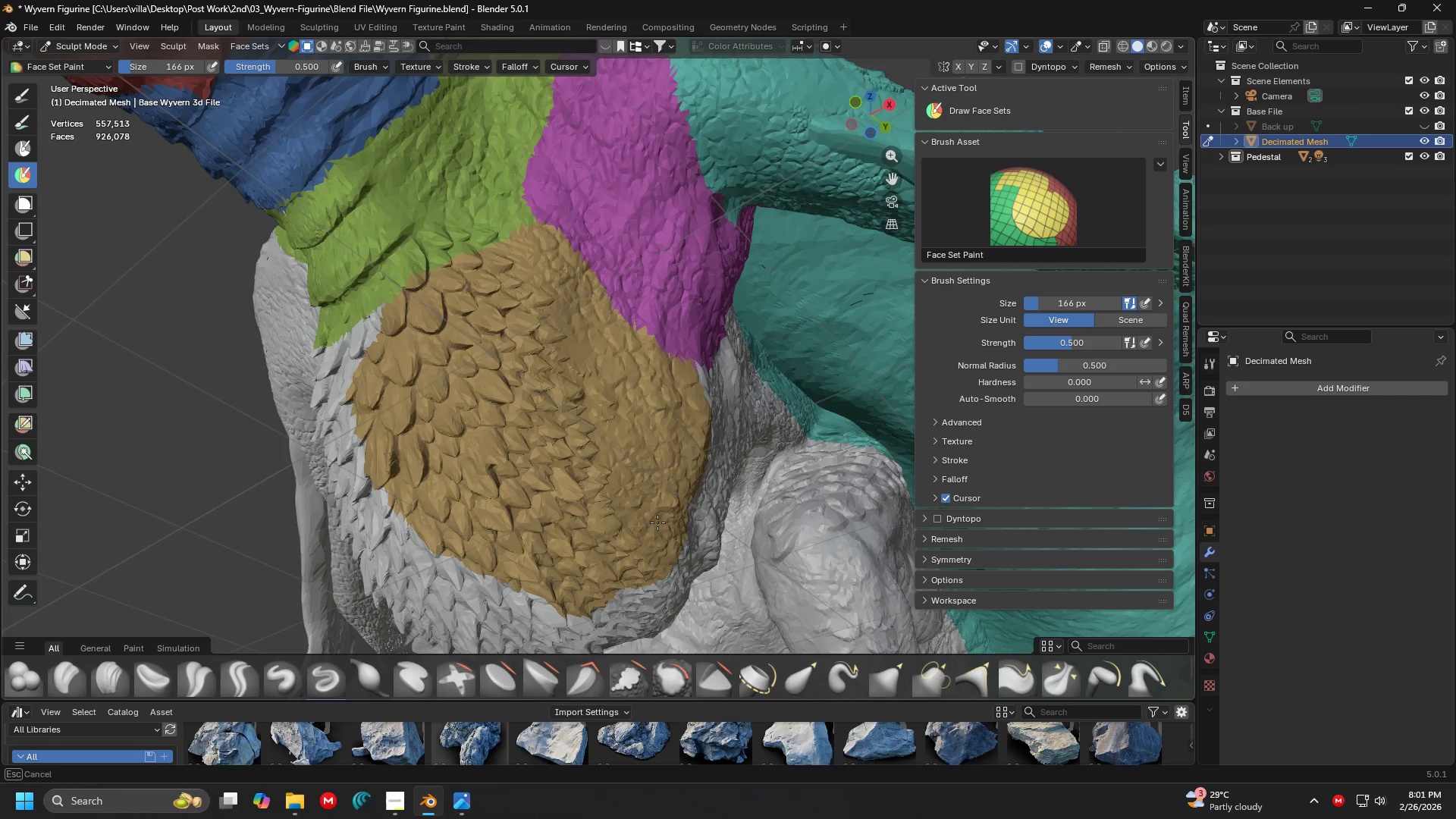 
hold_key(key=ControlLeft, duration=0.47)
 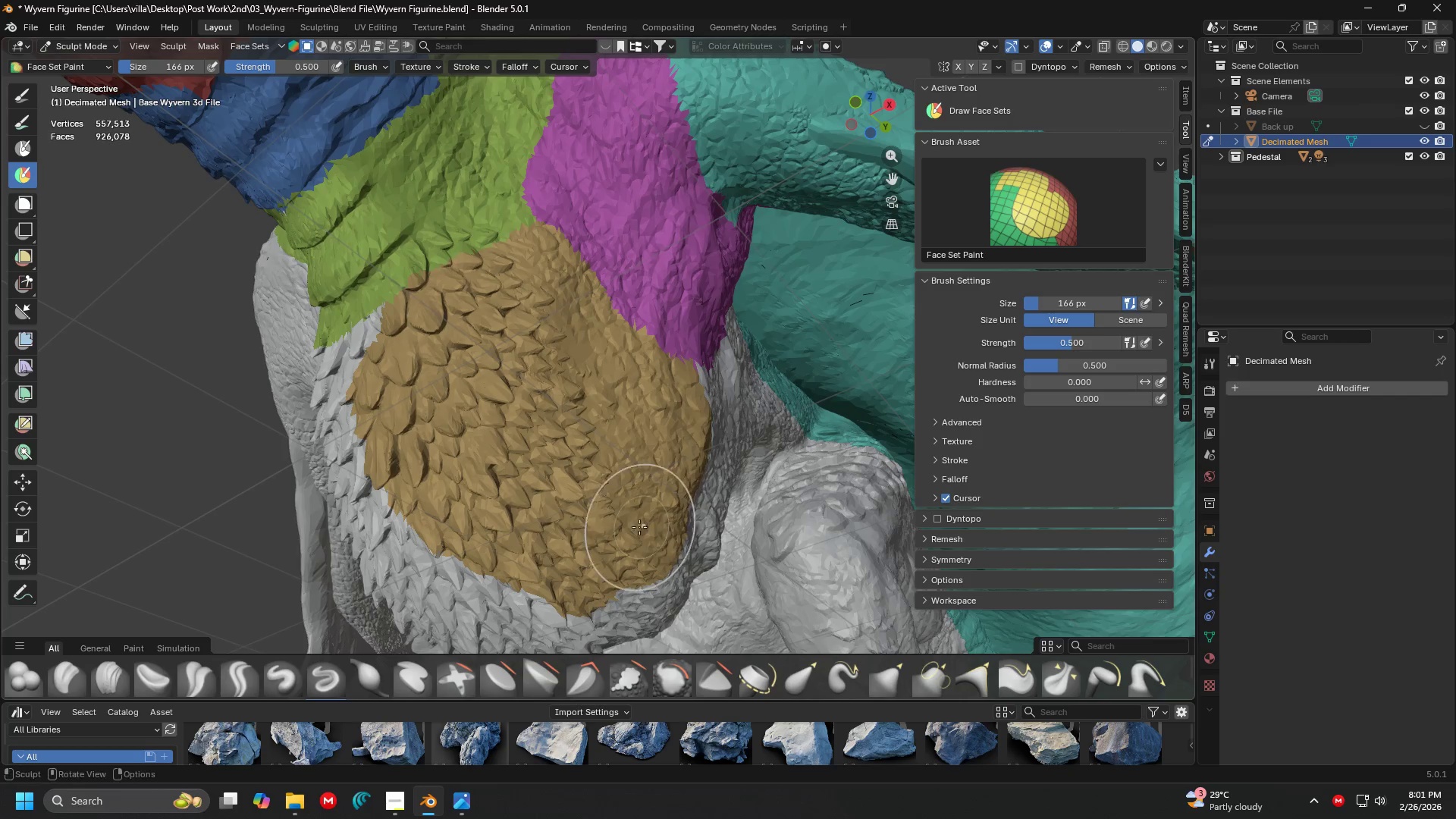 
key(Shift+ShiftLeft)
 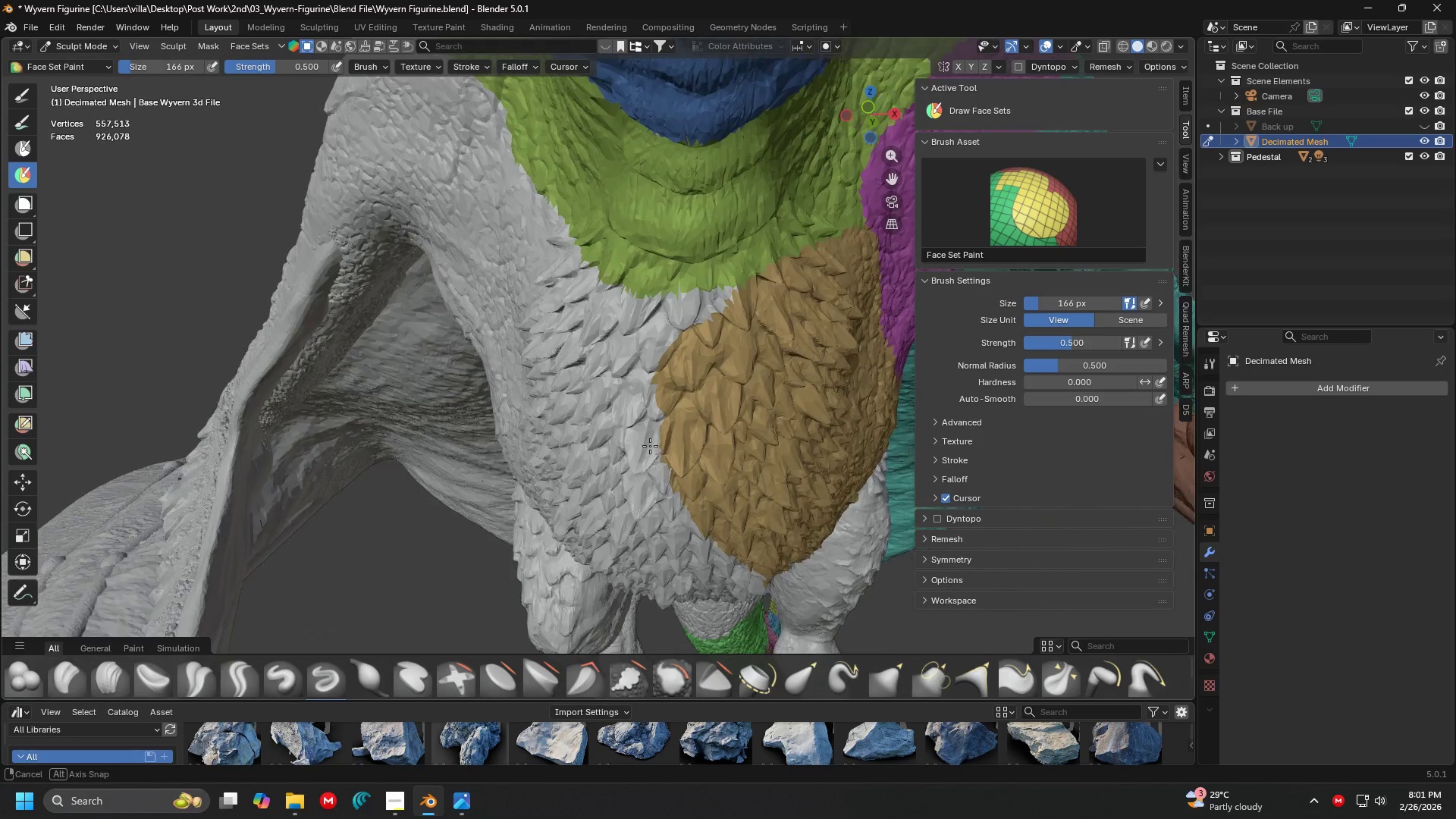 
key(Shift+ShiftLeft)
 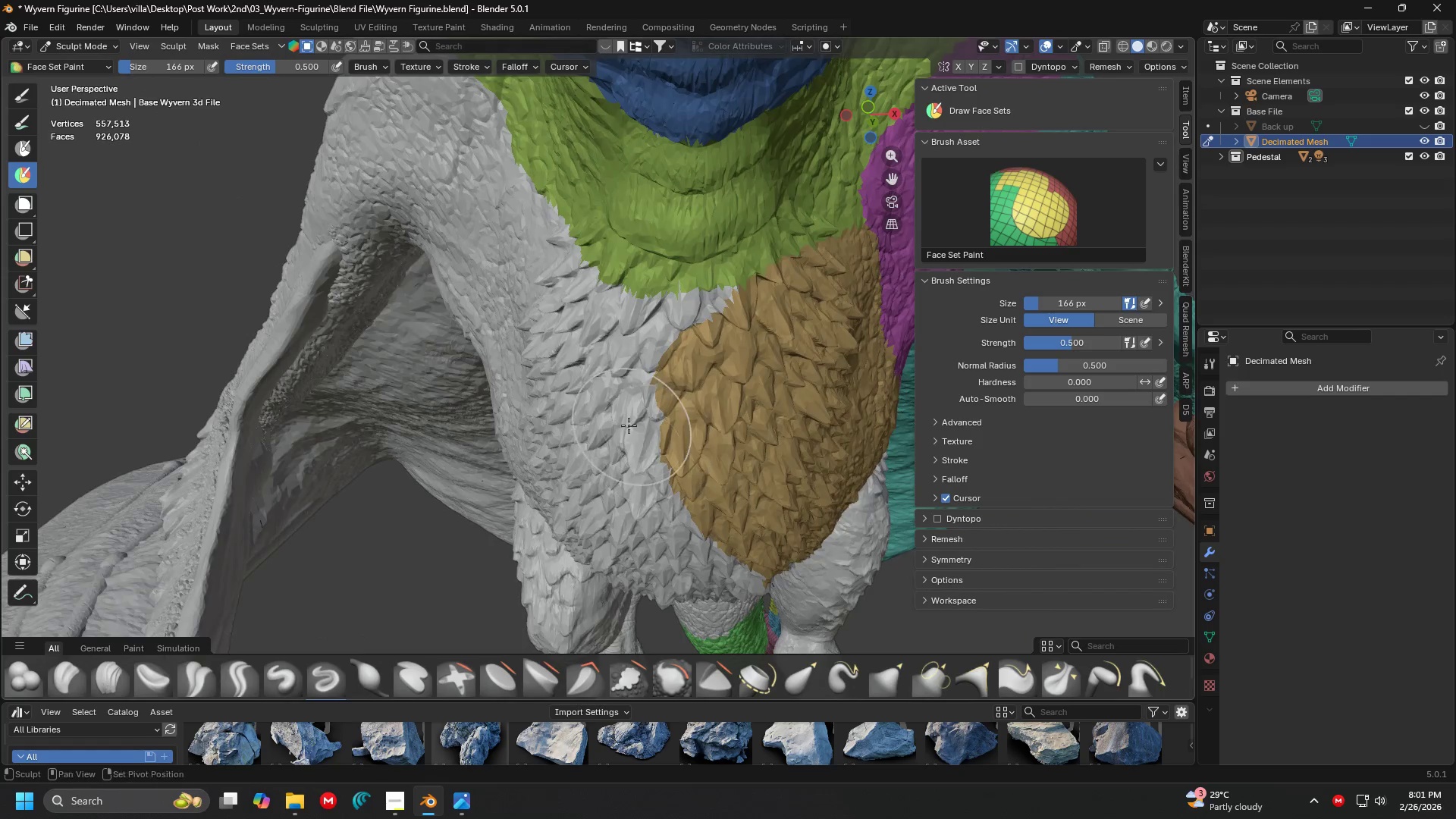 
hold_key(key=ControlLeft, duration=1.5)
left_click_drag(start_coordinate=[720, 384], to_coordinate=[468, 289])
 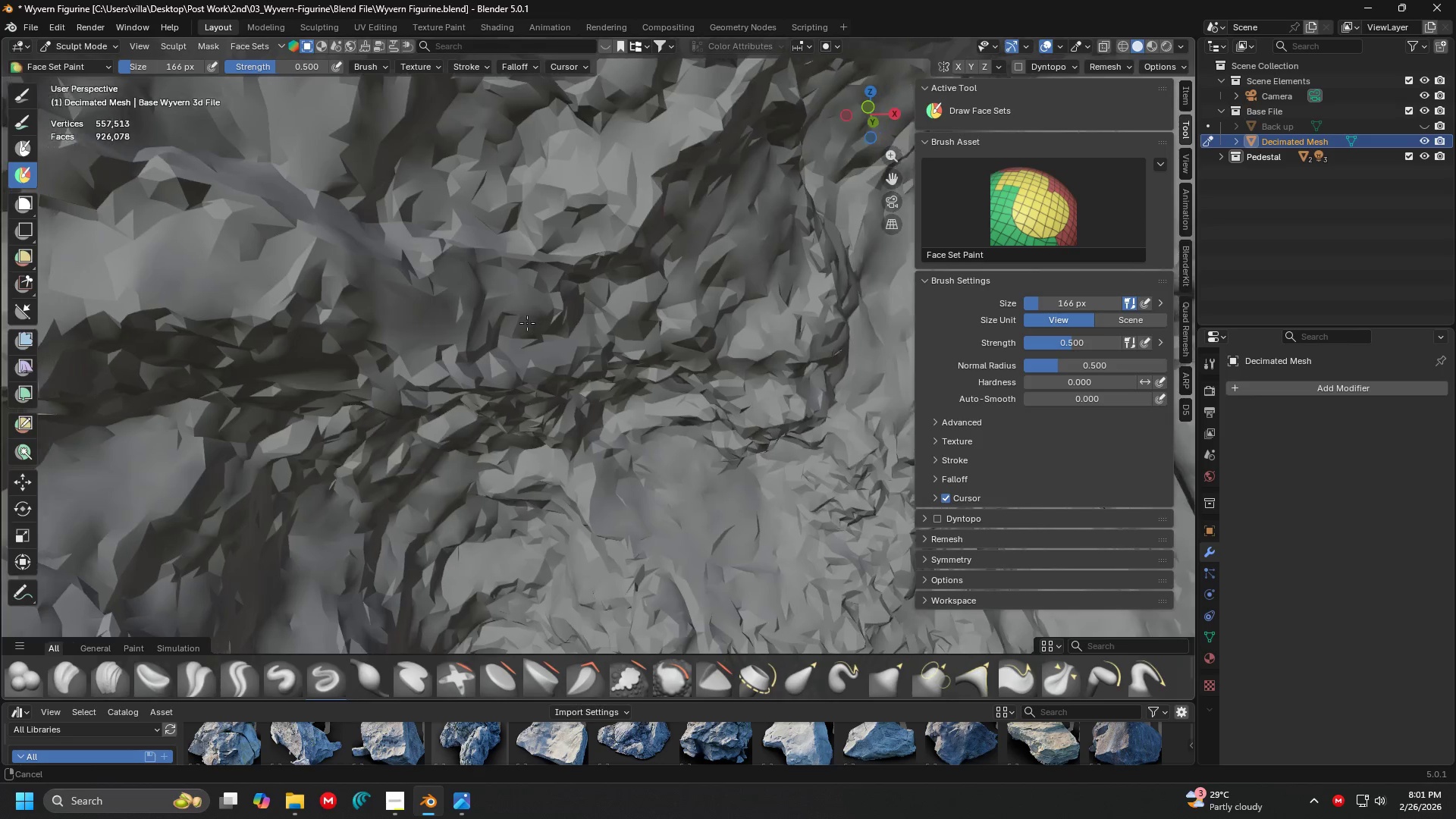 
scroll: coordinate [621, 417], scroll_direction: down, amount: 1.0
 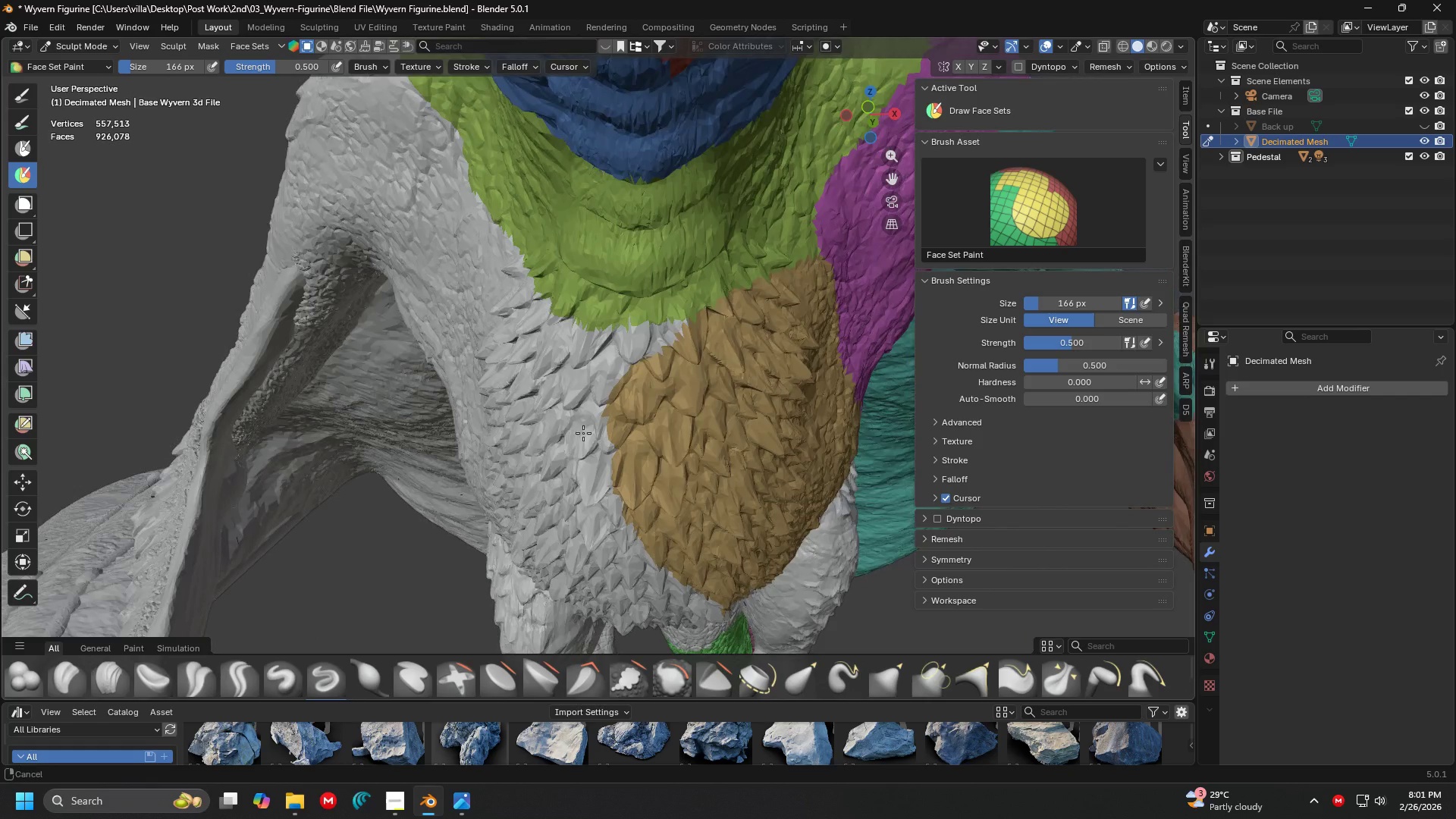 
hold_key(key=ControlLeft, duration=1.36)
 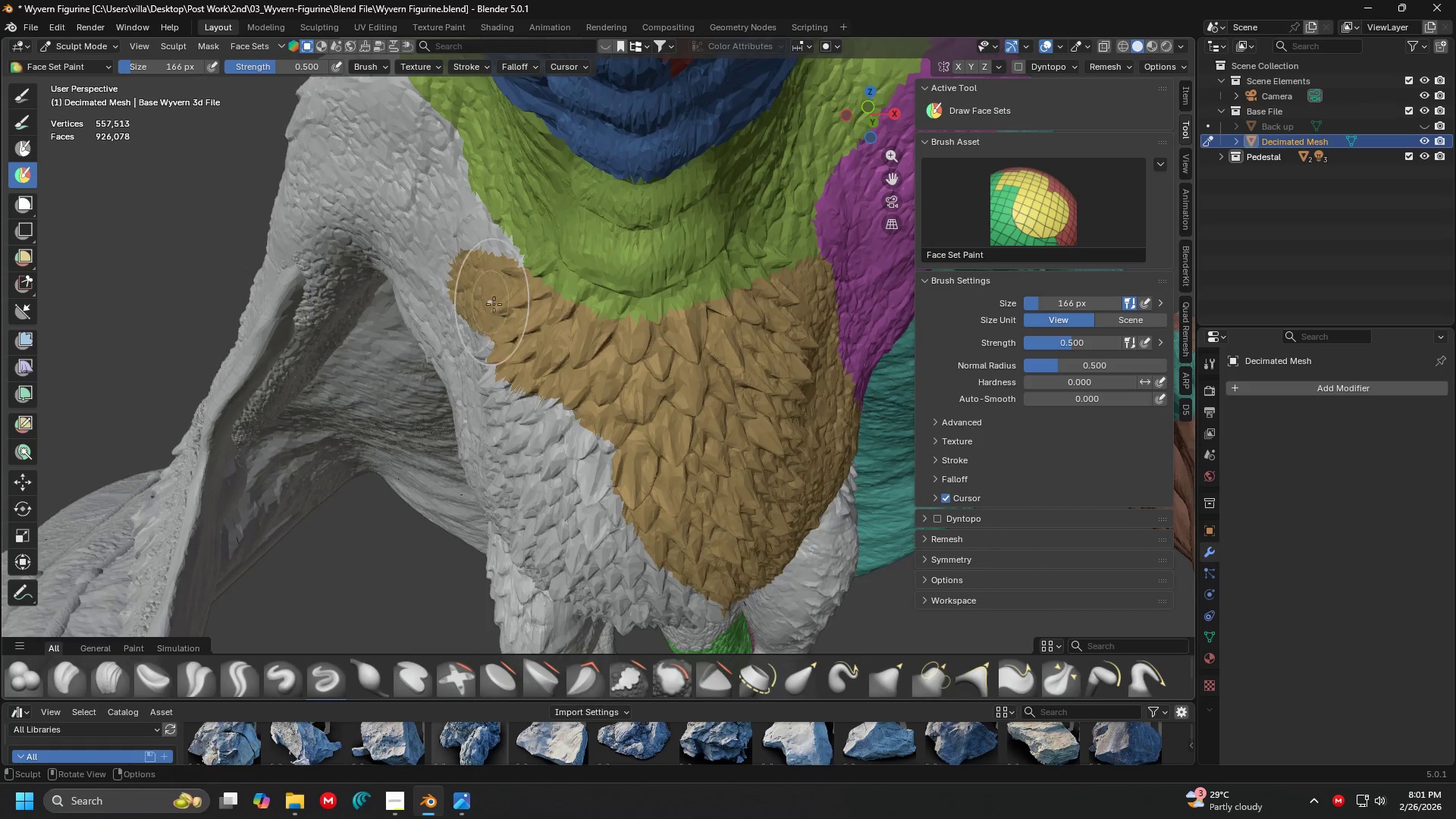 
key(Shift+ShiftLeft)
 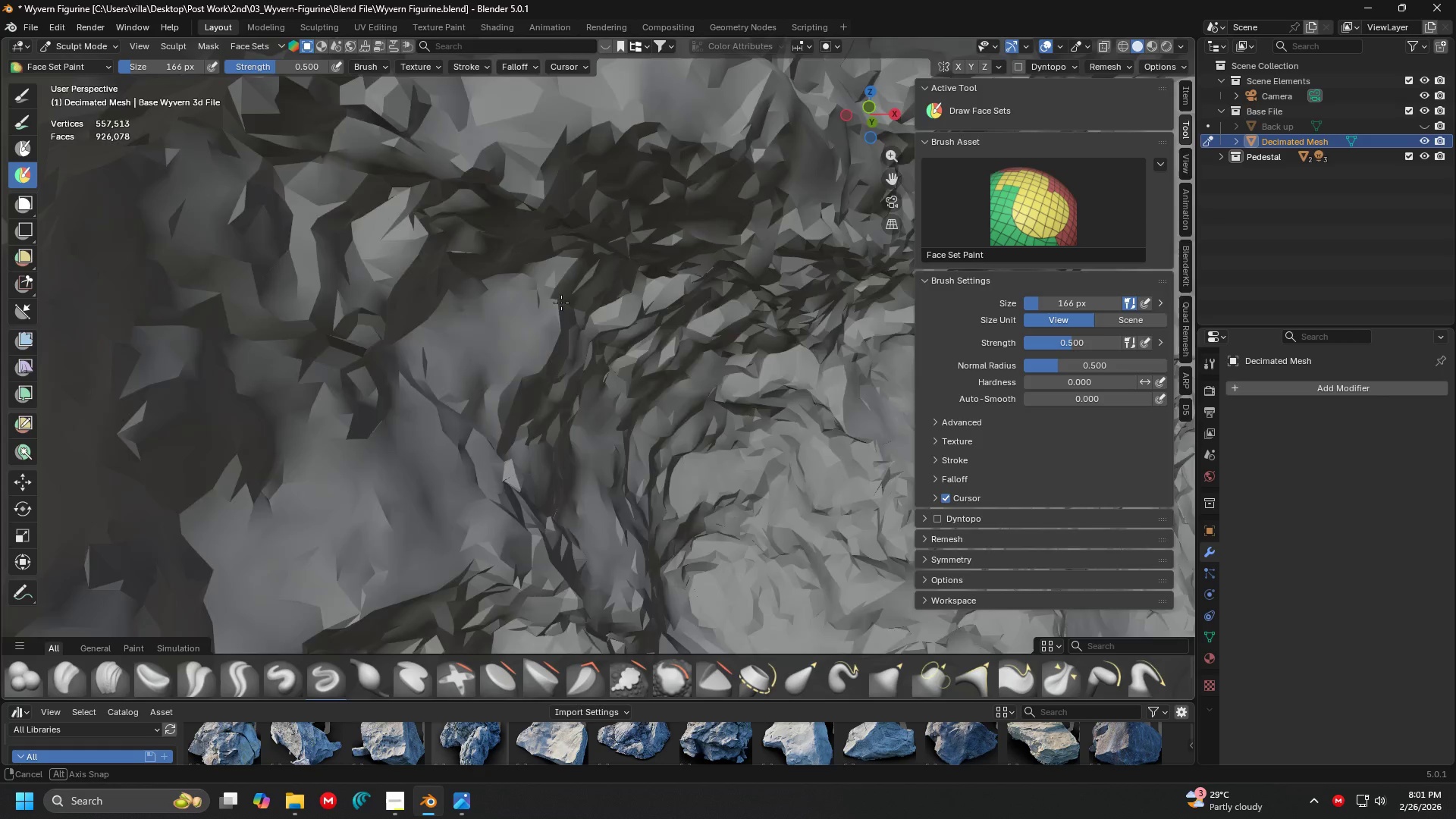 
scroll: coordinate [522, 322], scroll_direction: down, amount: 2.0
 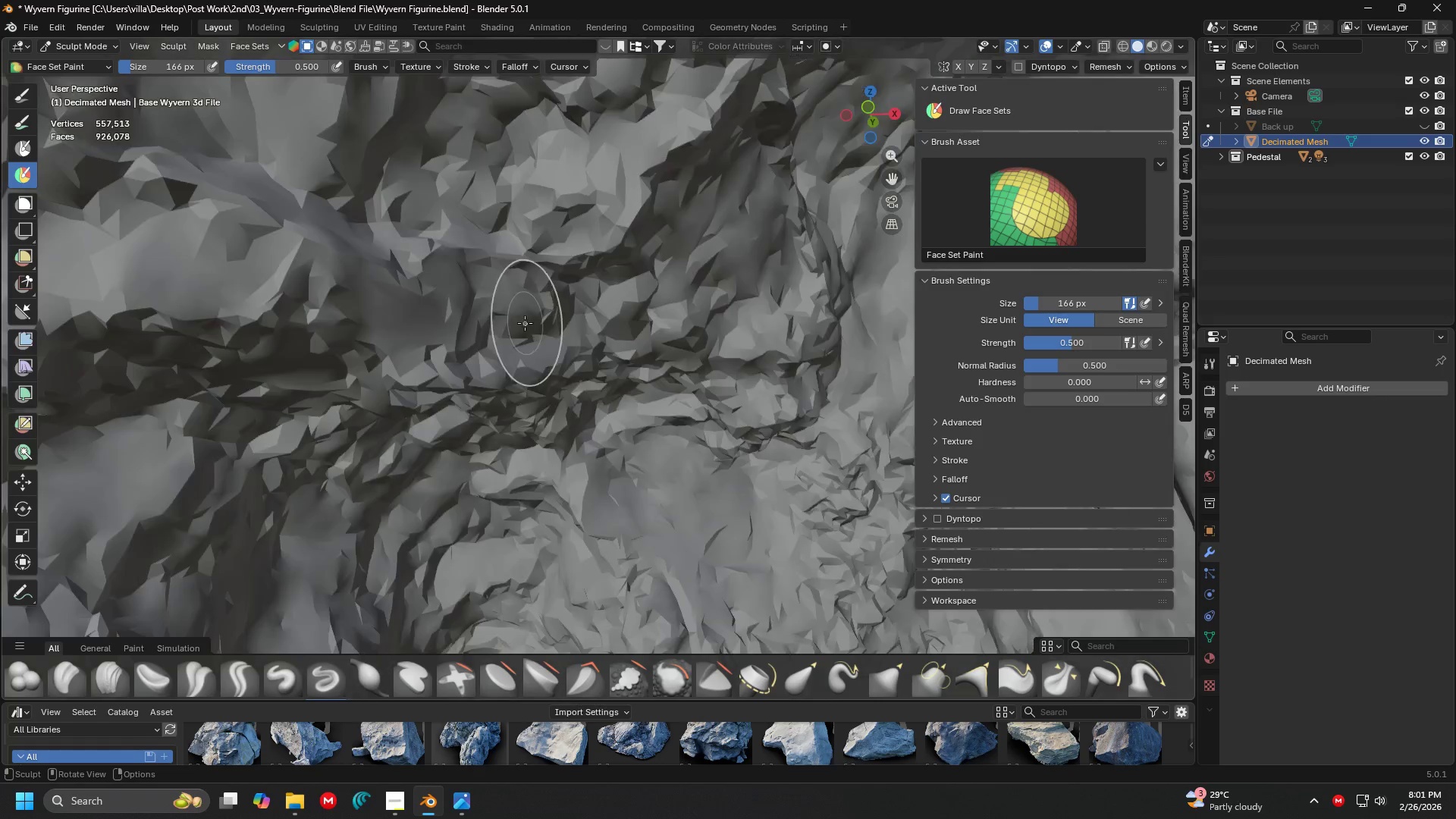 
key(Shift+ShiftLeft)
 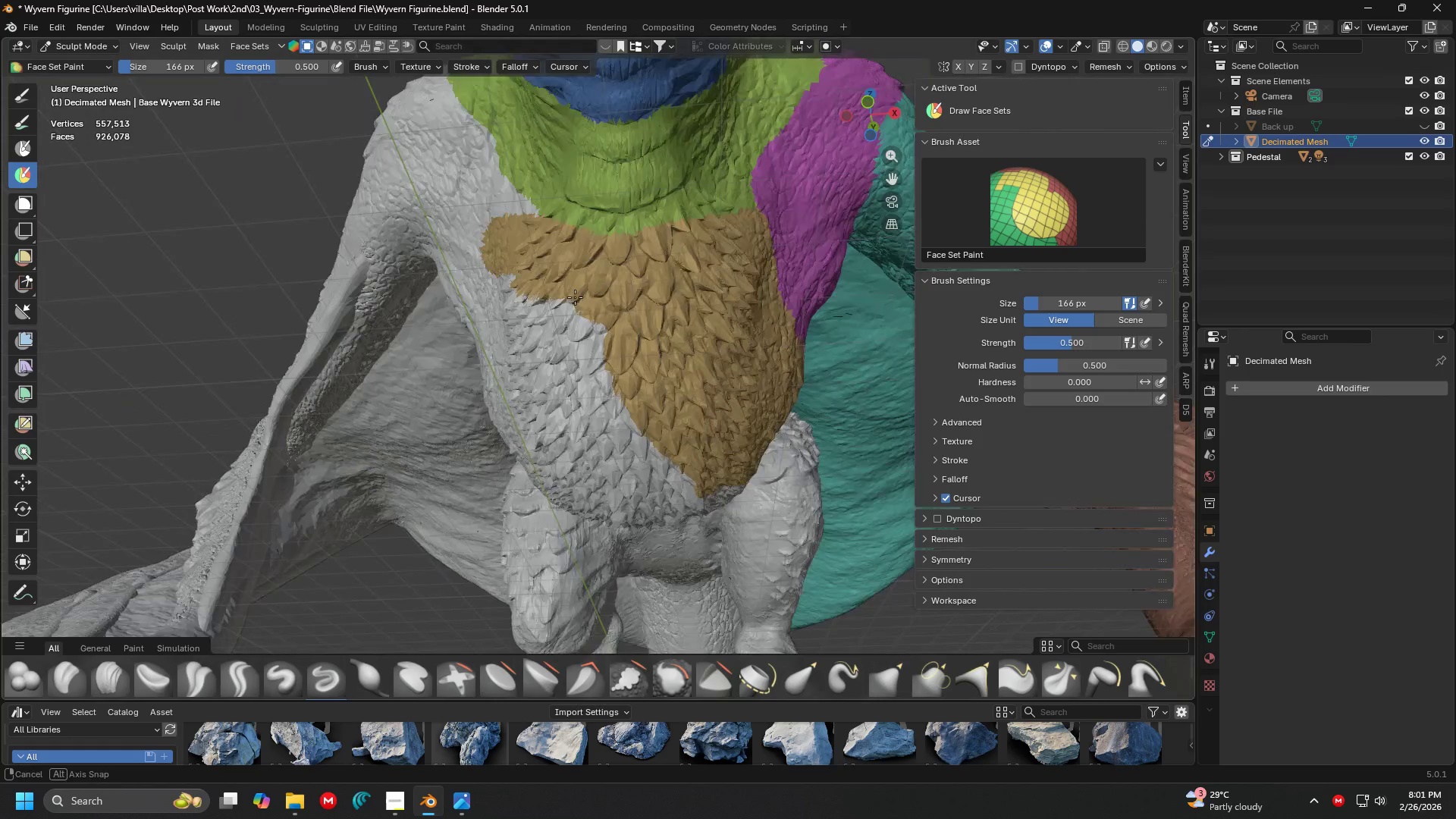 
scroll: coordinate [561, 284], scroll_direction: up, amount: 1.0
 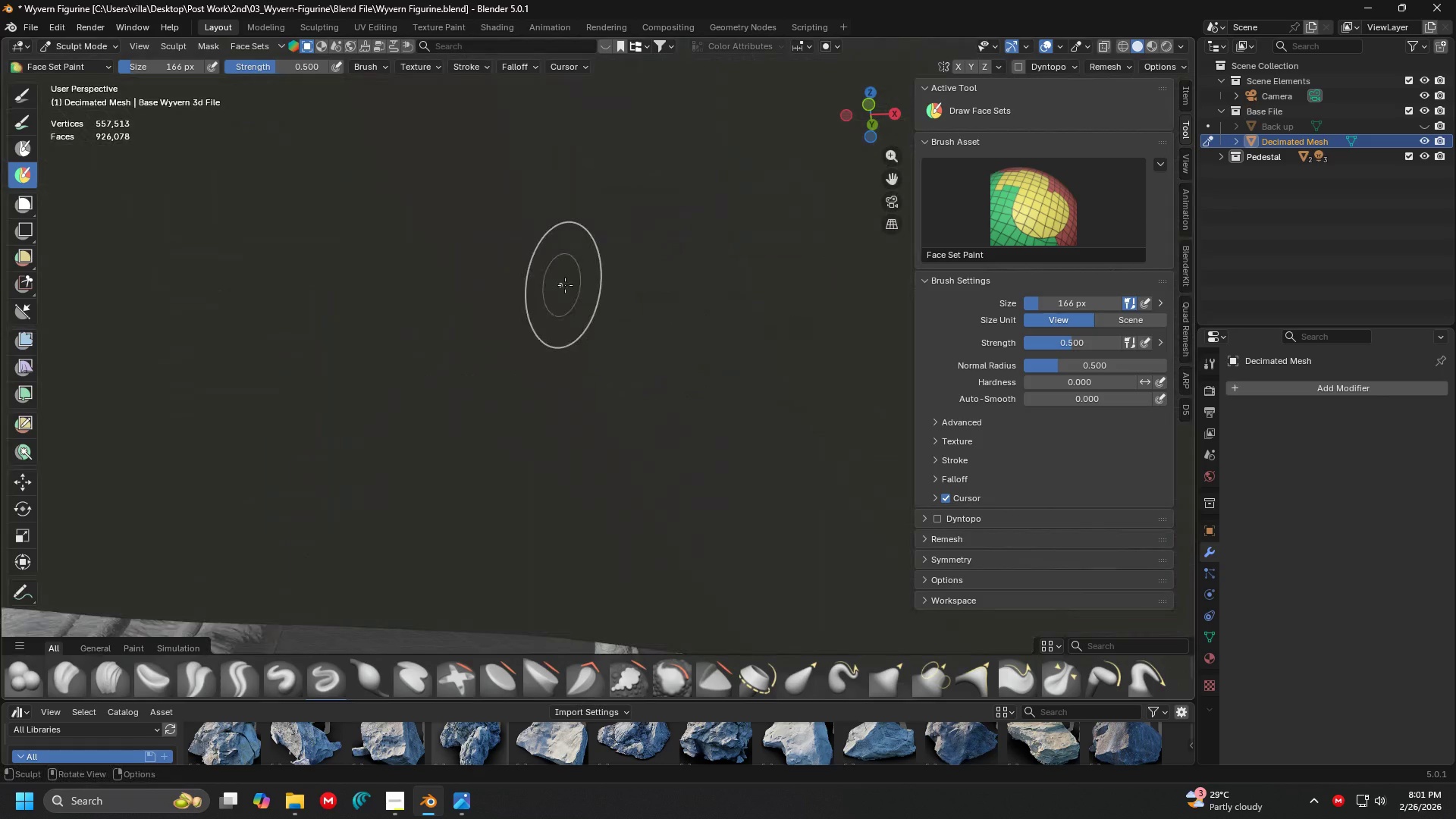 
key(Shift+ShiftLeft)
 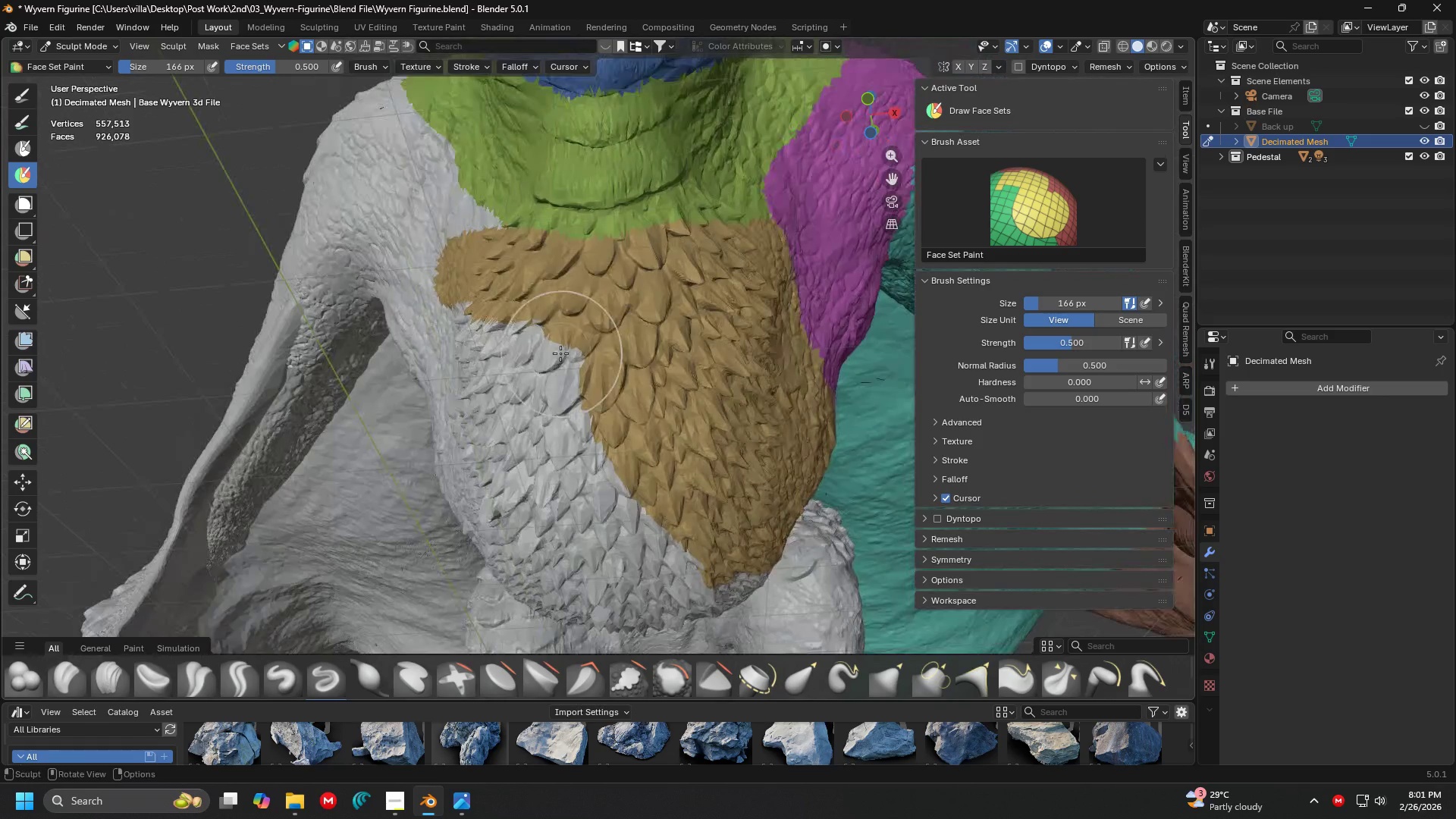 
scroll: coordinate [575, 280], scroll_direction: up, amount: 1.0
 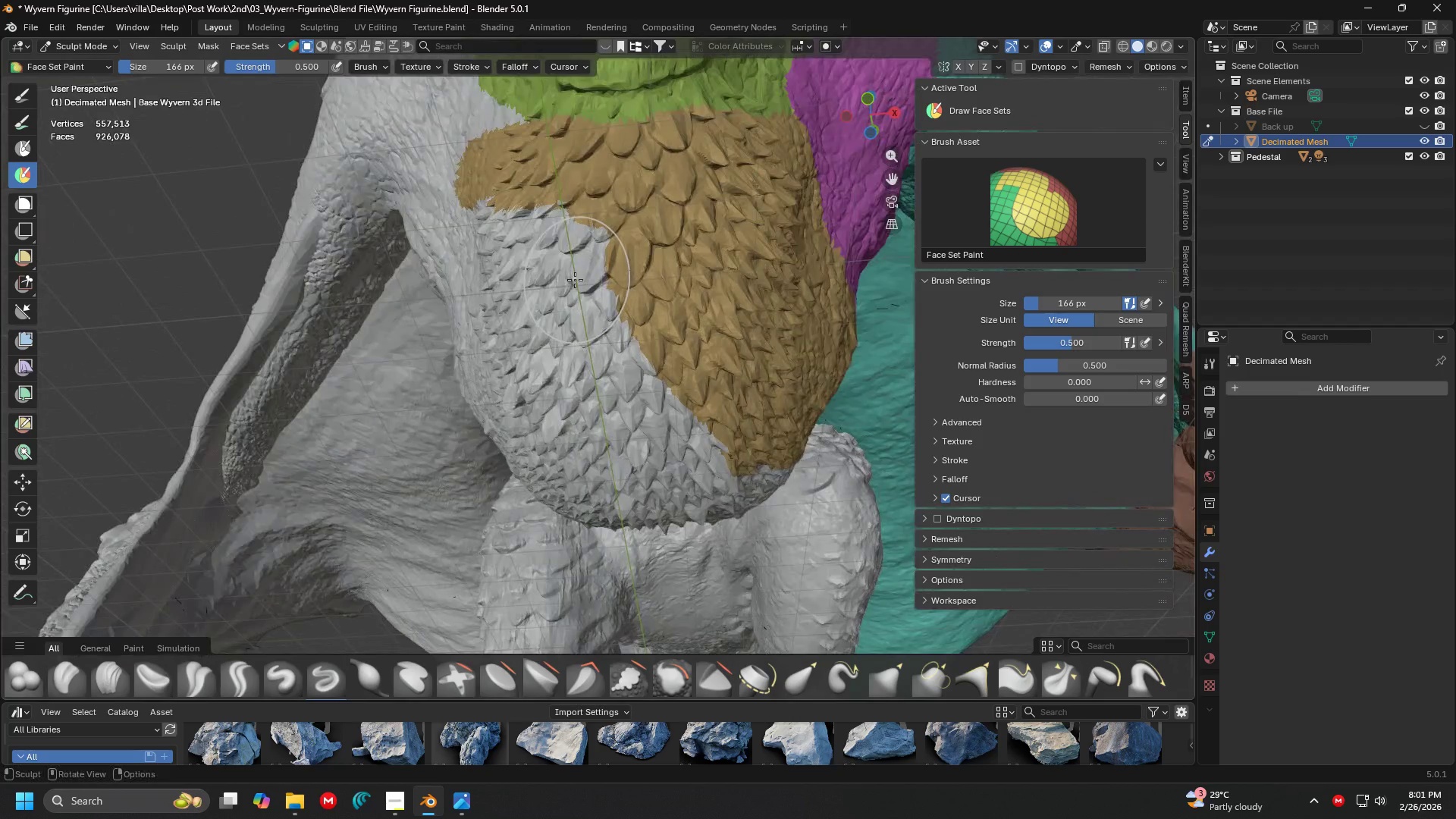 
hold_key(key=ControlLeft, duration=1.51)
left_click_drag(start_coordinate=[584, 342], to_coordinate=[524, 511])
 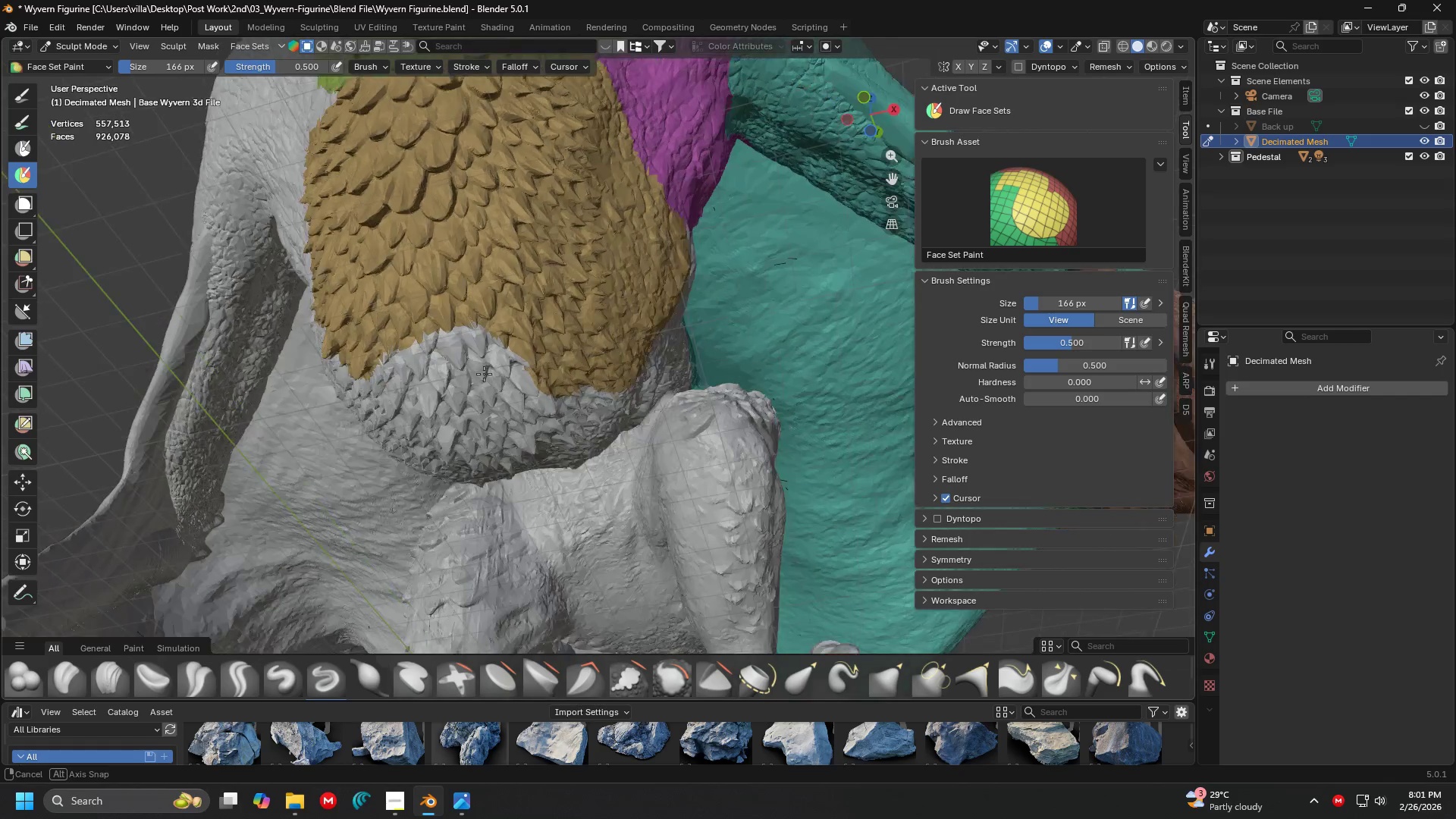 
hold_key(key=ControlLeft, duration=1.5)
 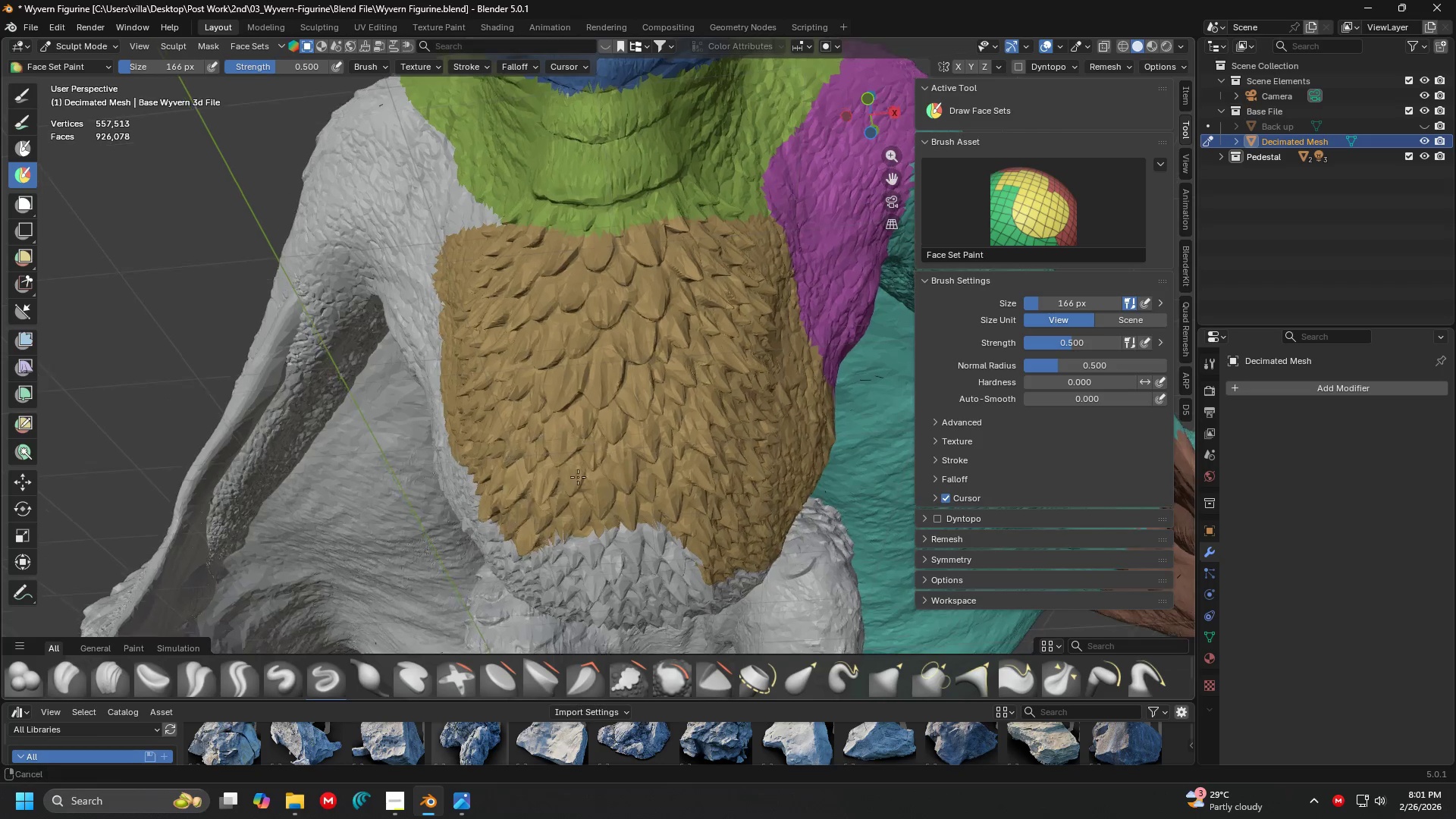 
hold_key(key=ControlLeft, duration=0.31)
 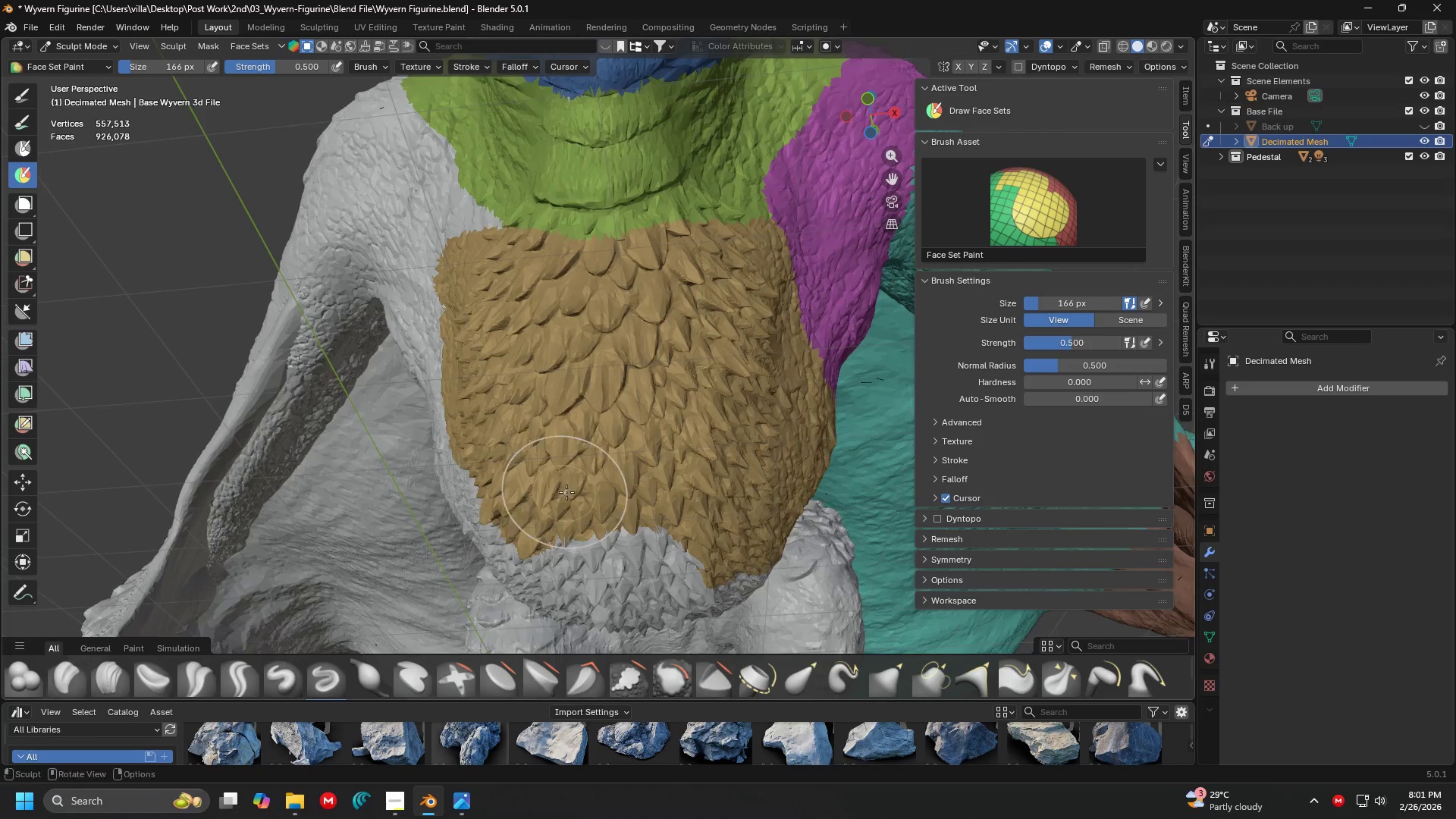 
key(Shift+ShiftLeft)
 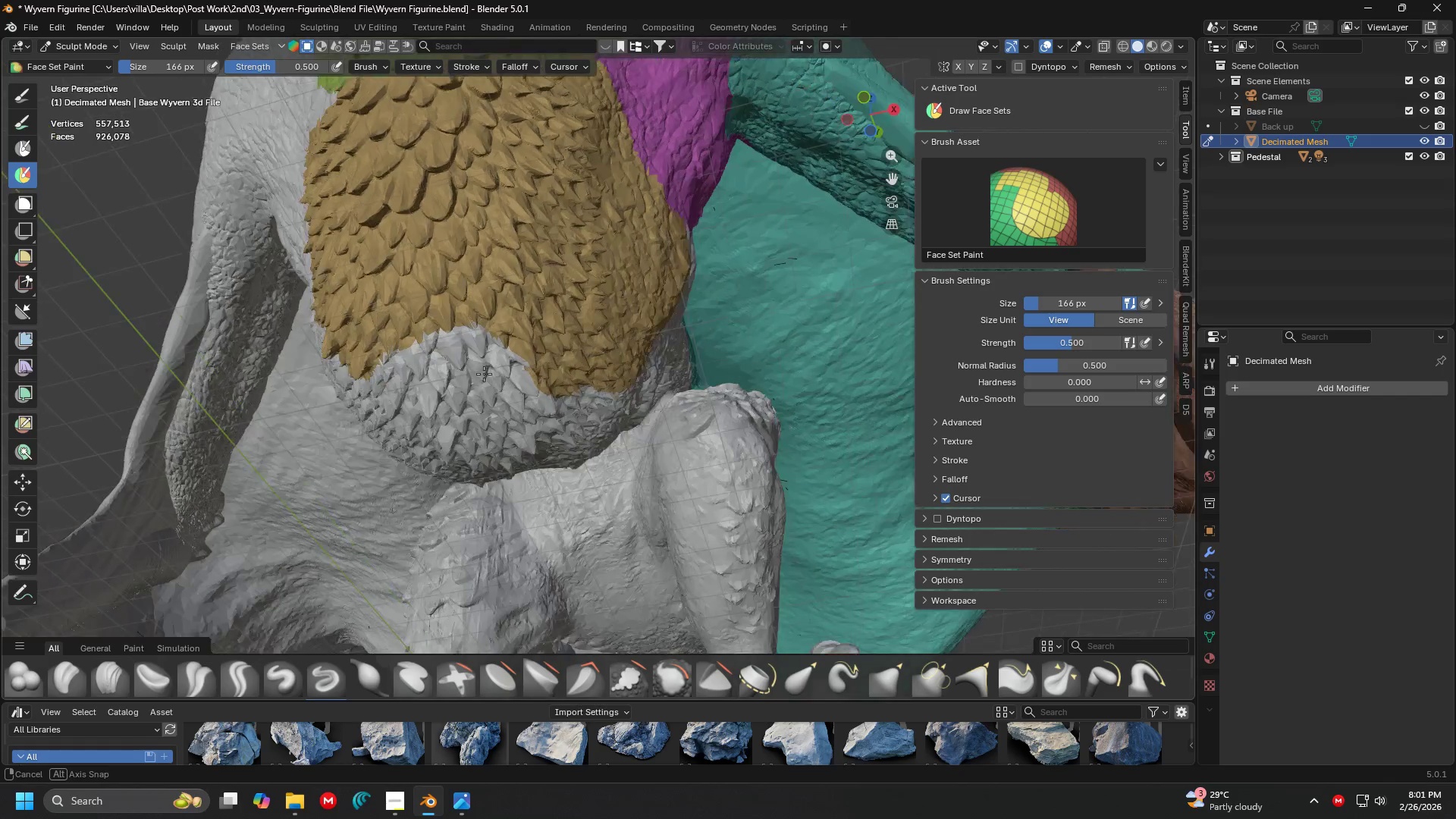 
hold_key(key=ControlLeft, duration=1.51)
left_click_drag(start_coordinate=[509, 322], to_coordinate=[528, 415])
 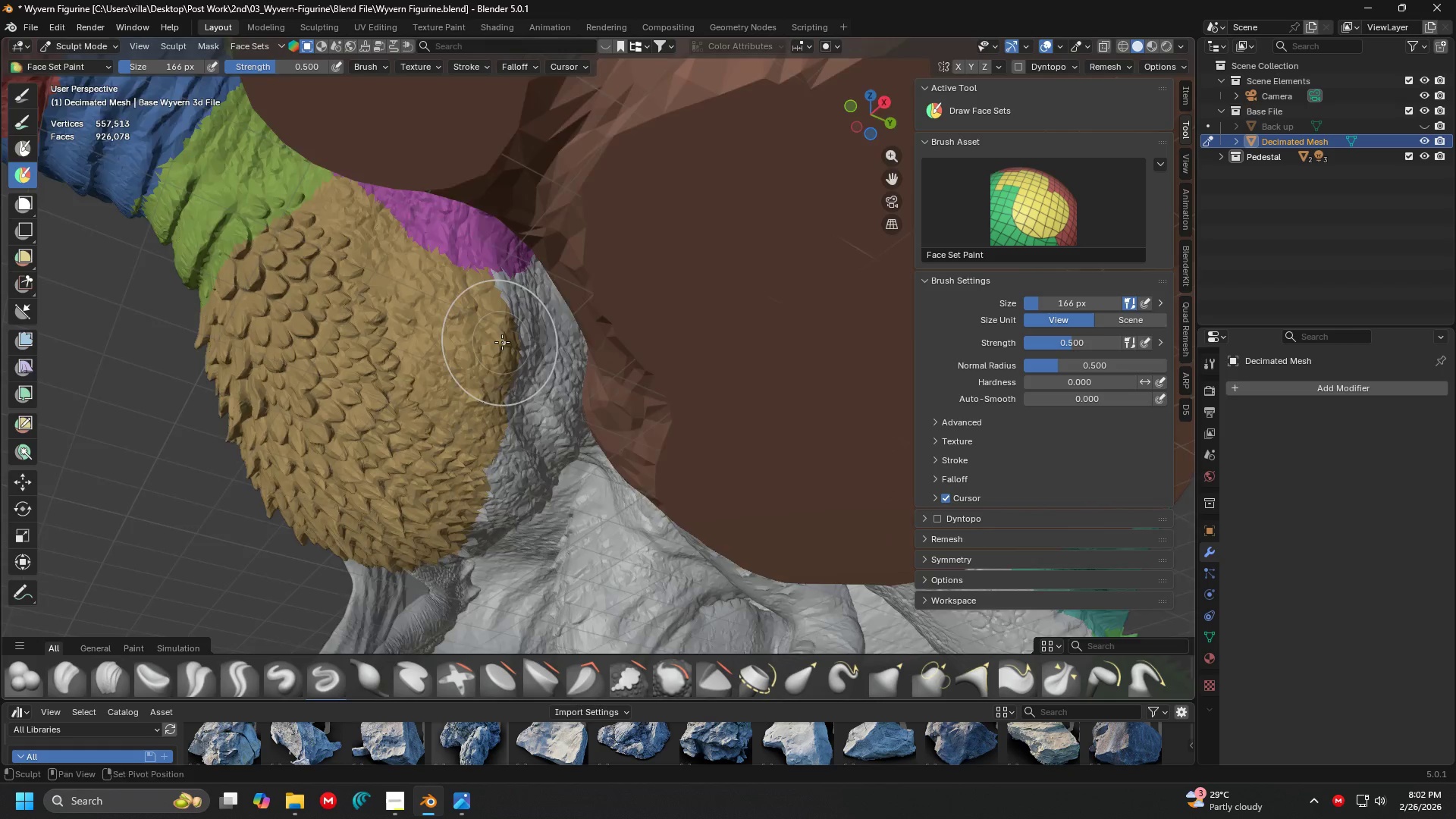 
hold_key(key=ControlLeft, duration=0.98)
 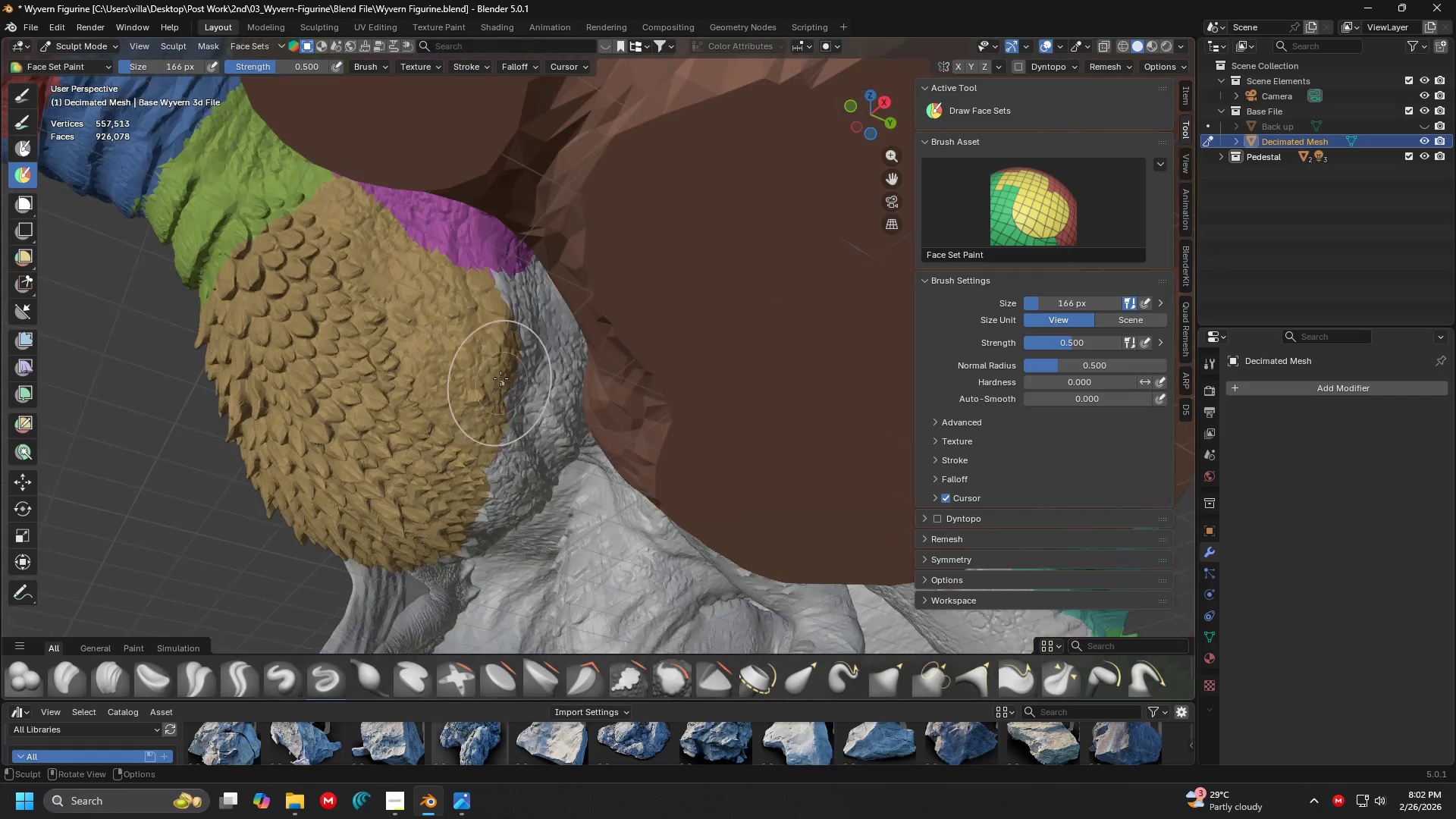 
key(Shift+ShiftLeft)
 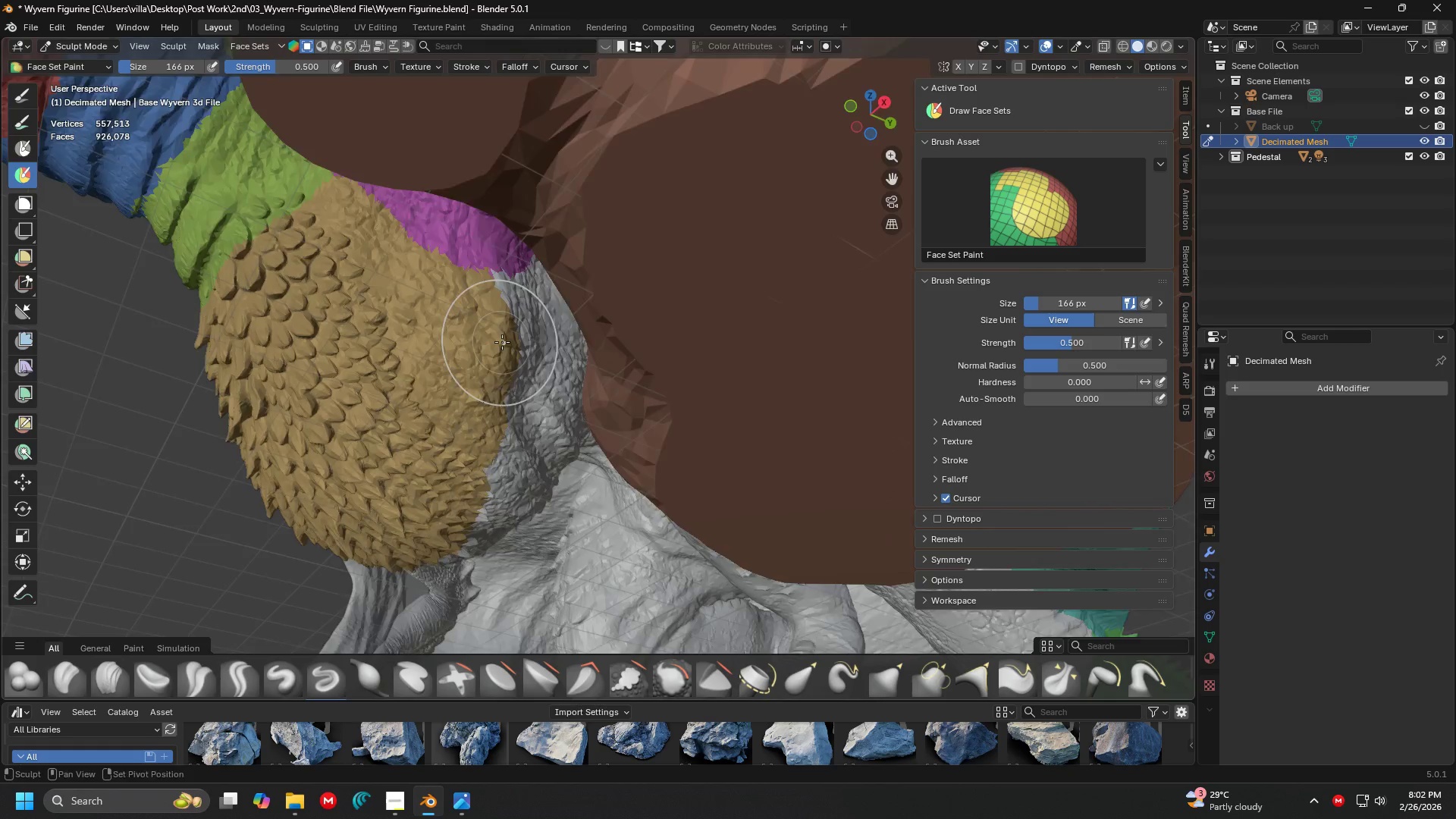 
key(Shift+ShiftLeft)
 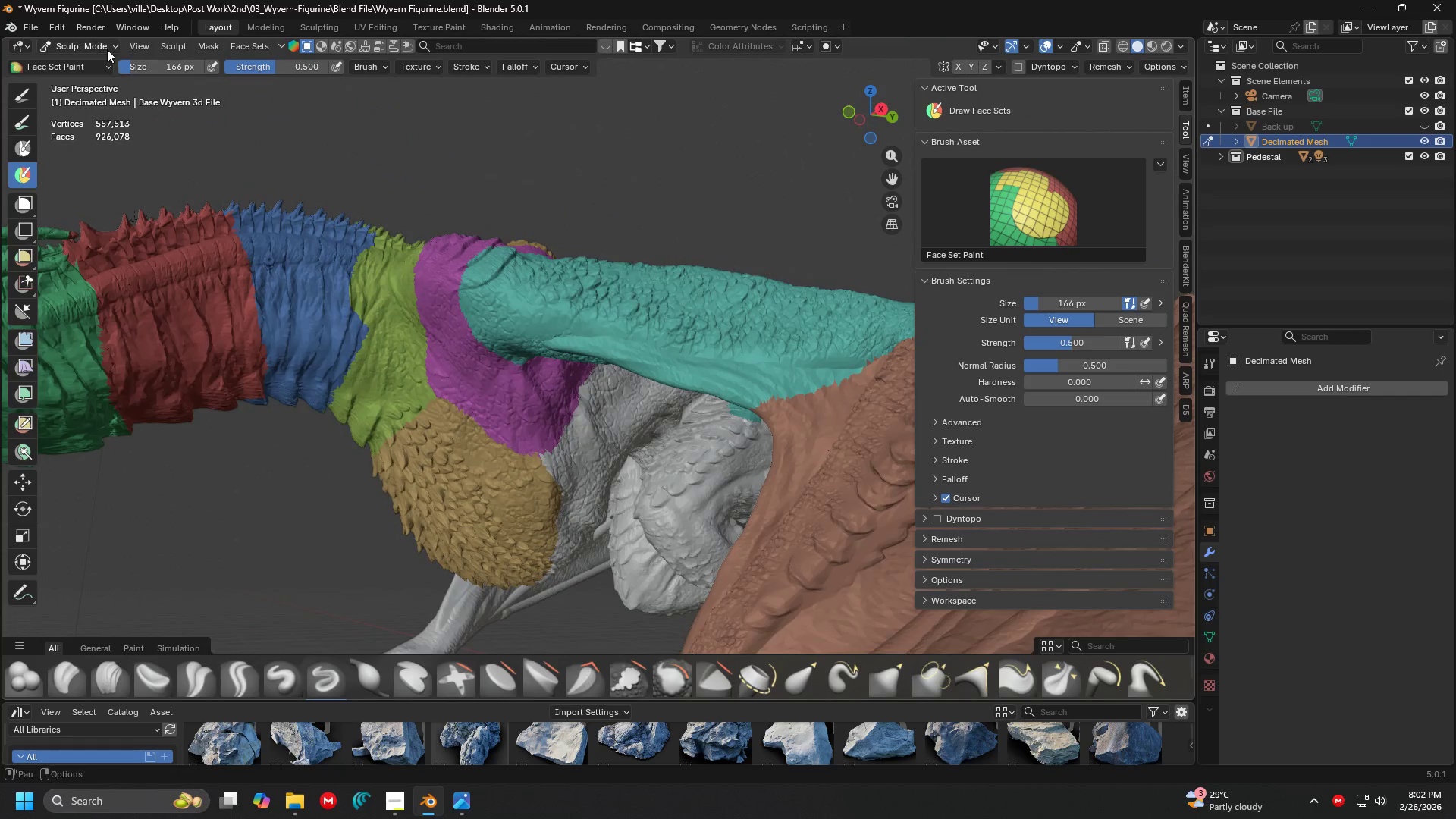 
scroll: coordinate [480, 439], scroll_direction: down, amount: 7.0
 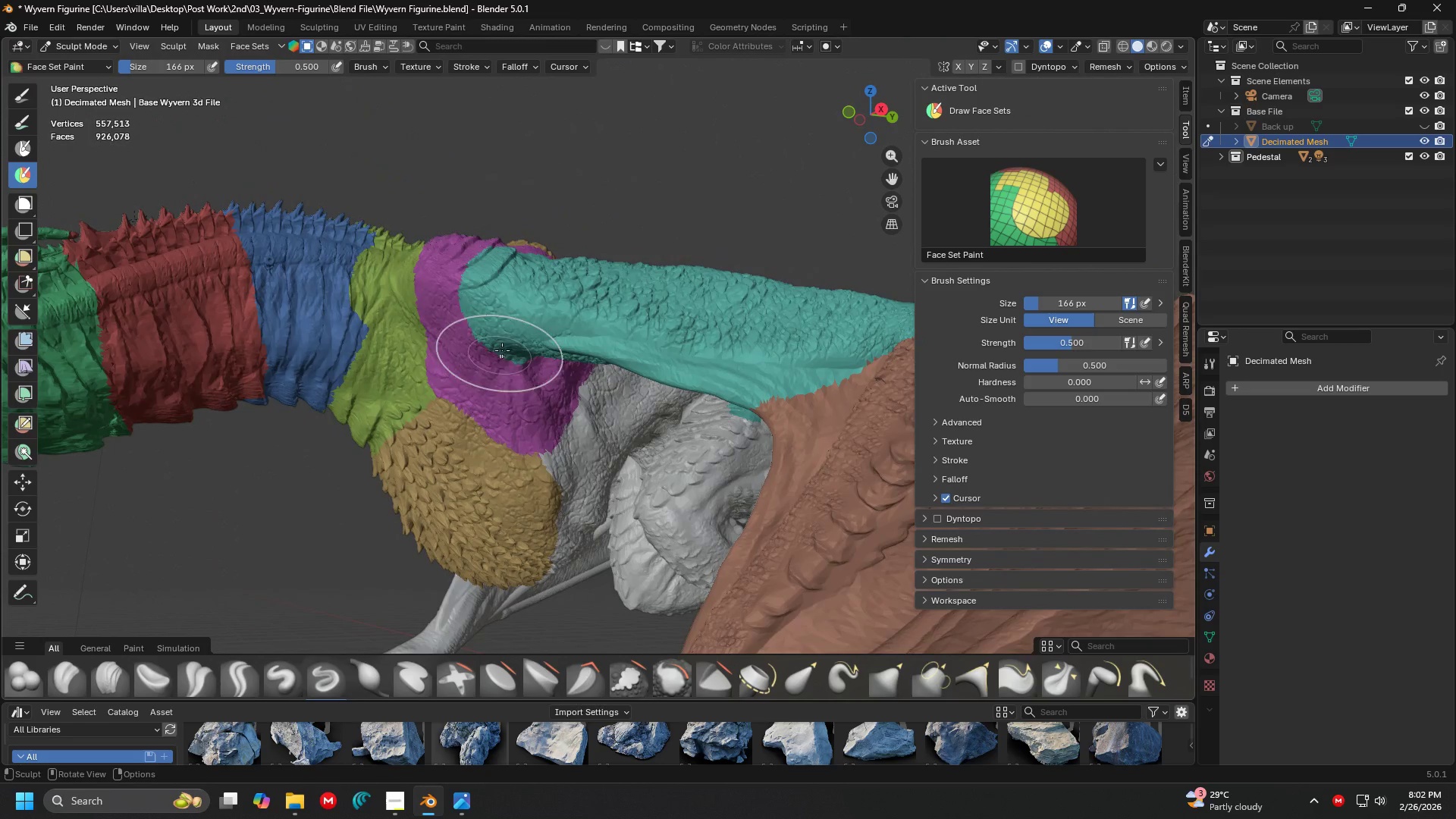 
double_click([88, 54])
 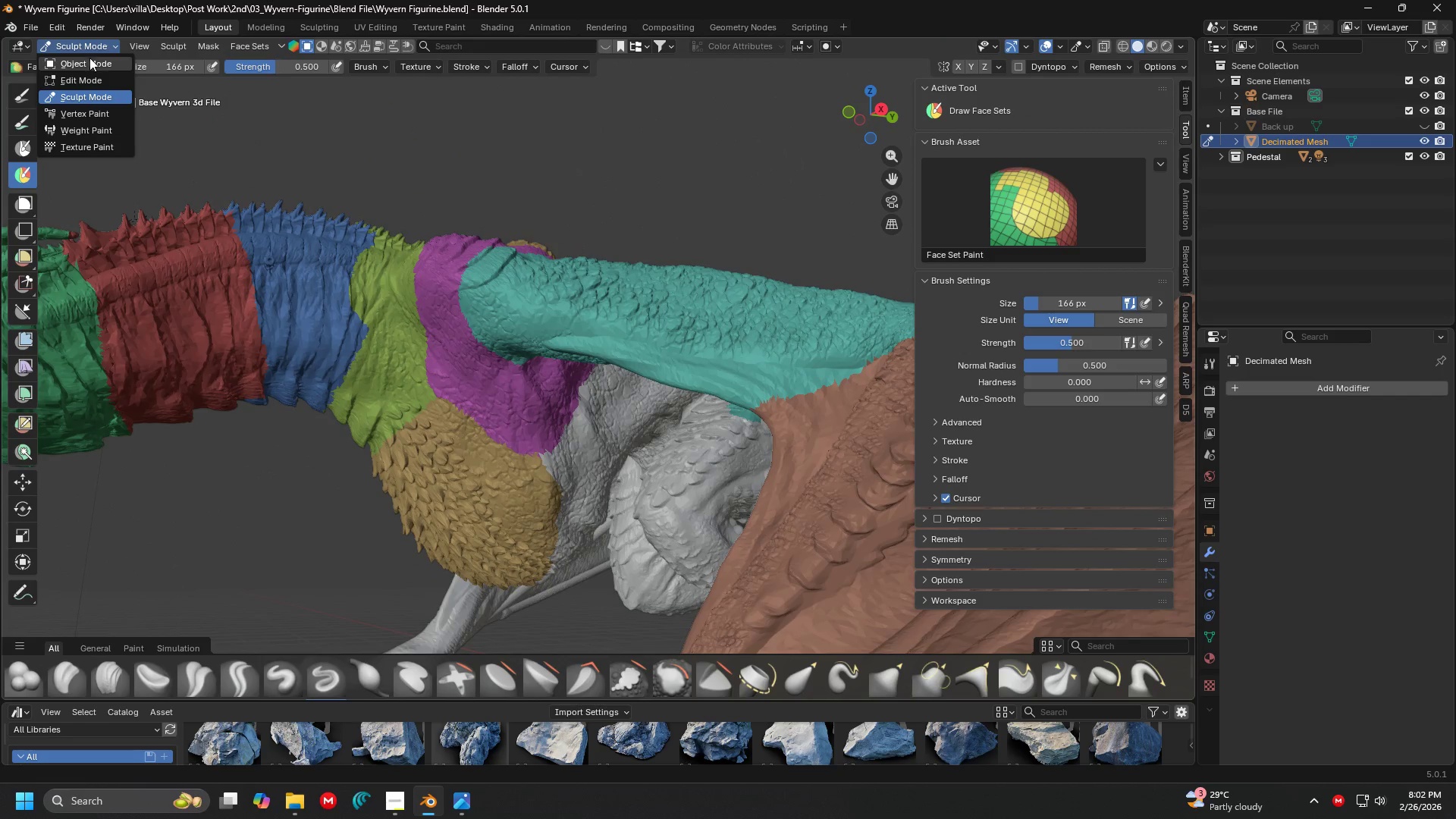 
left_click([89, 58])
 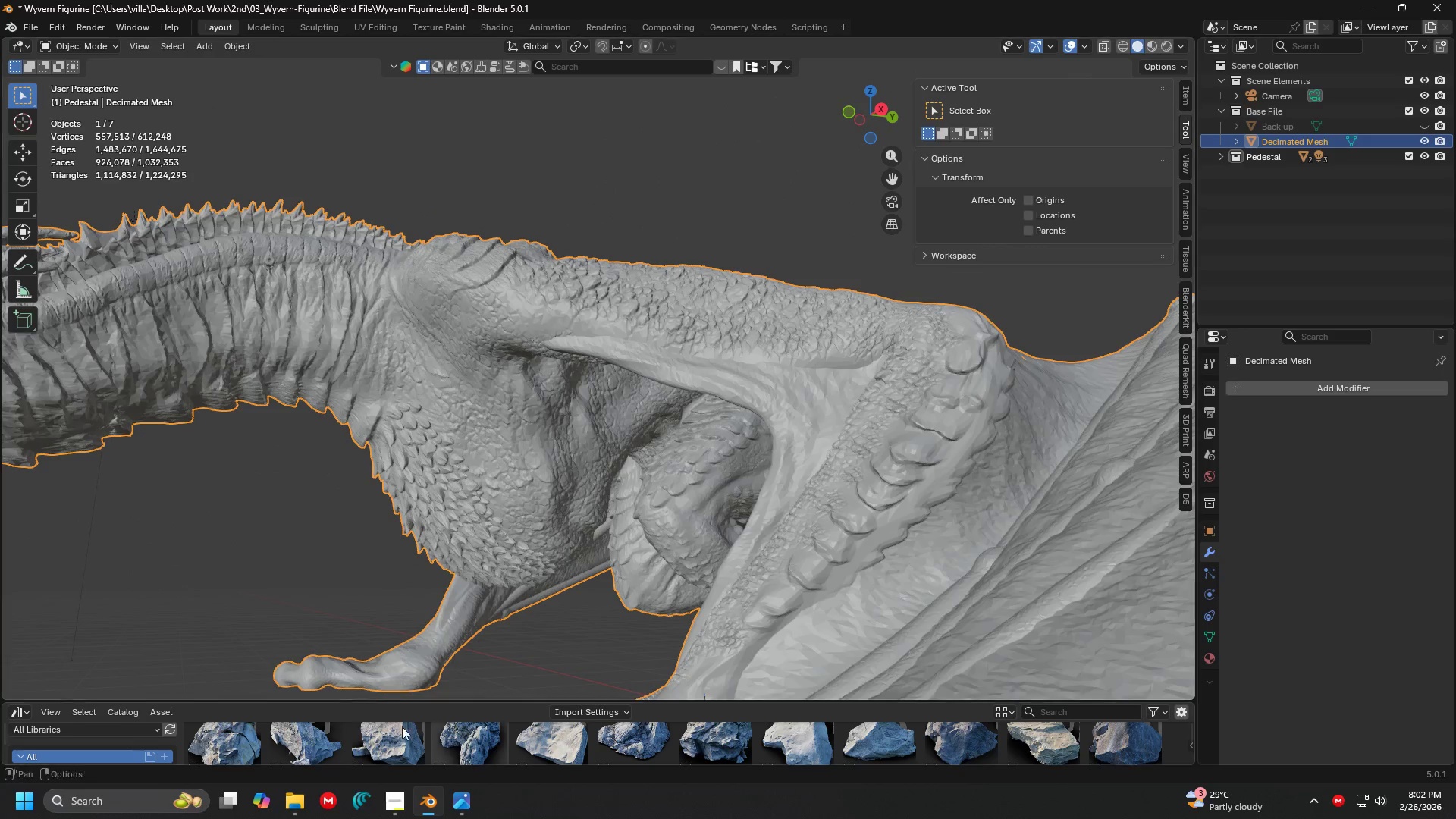 
left_click([393, 800])